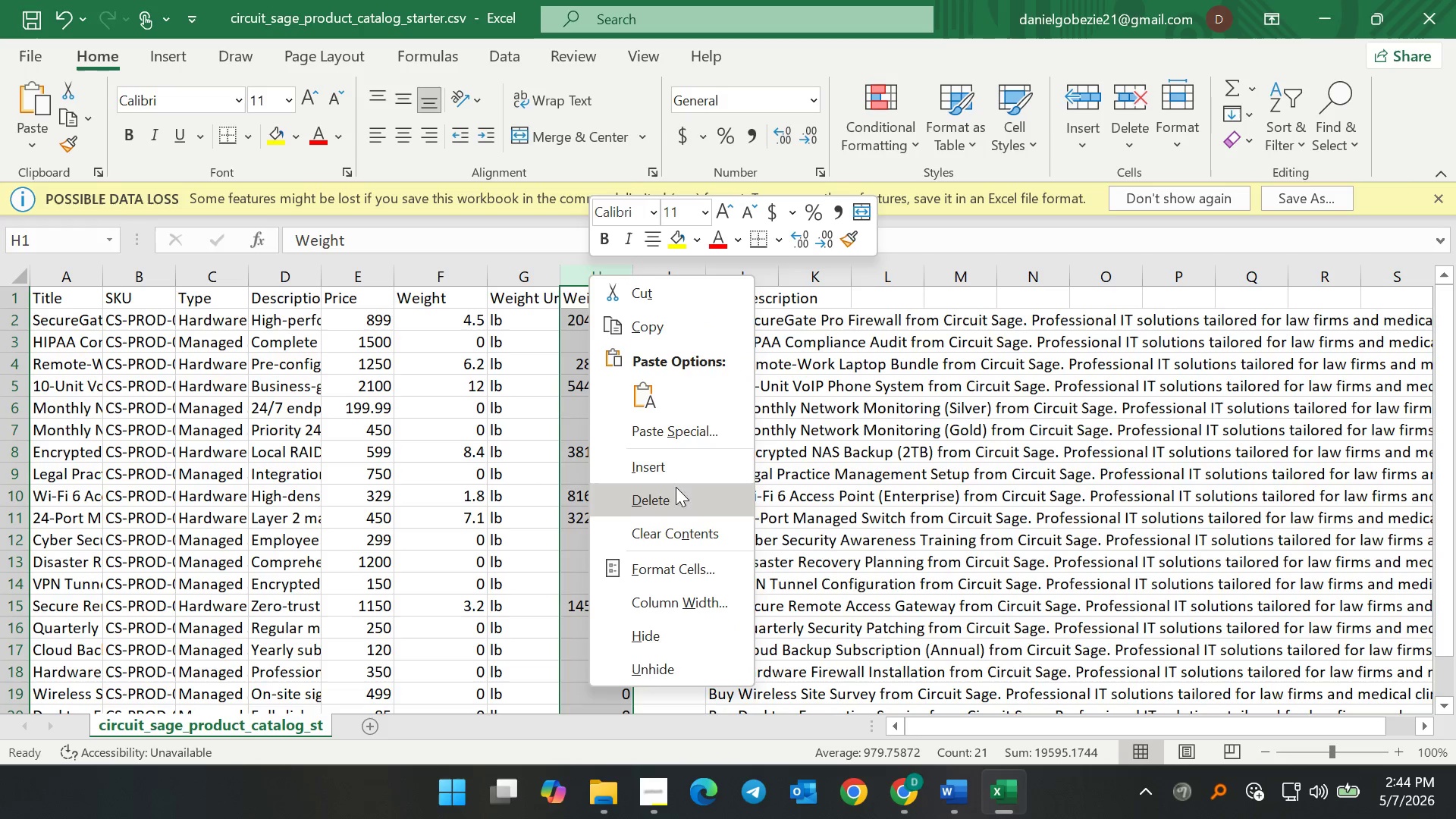 
left_click([675, 335])
 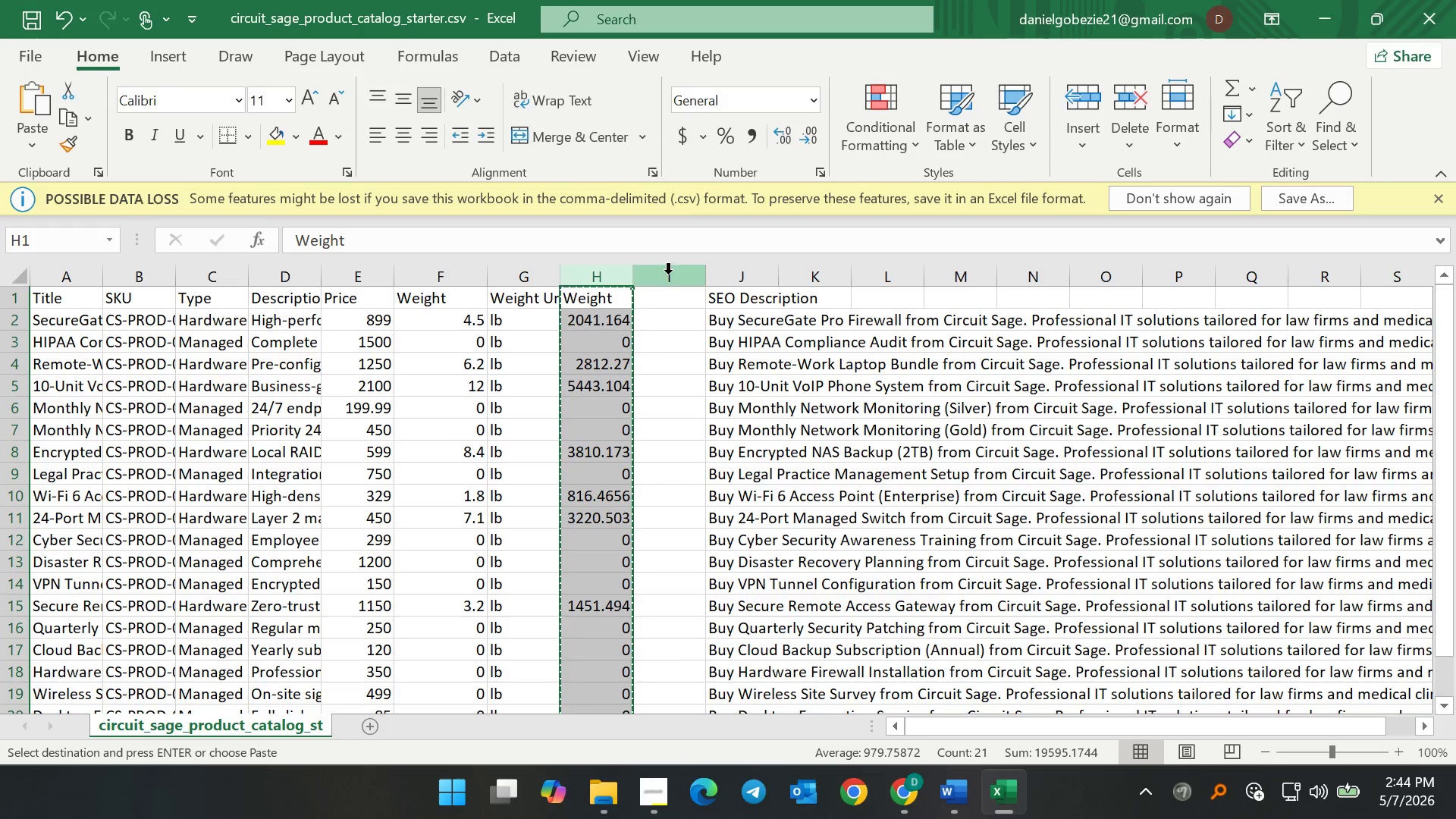 
left_click([668, 274])
 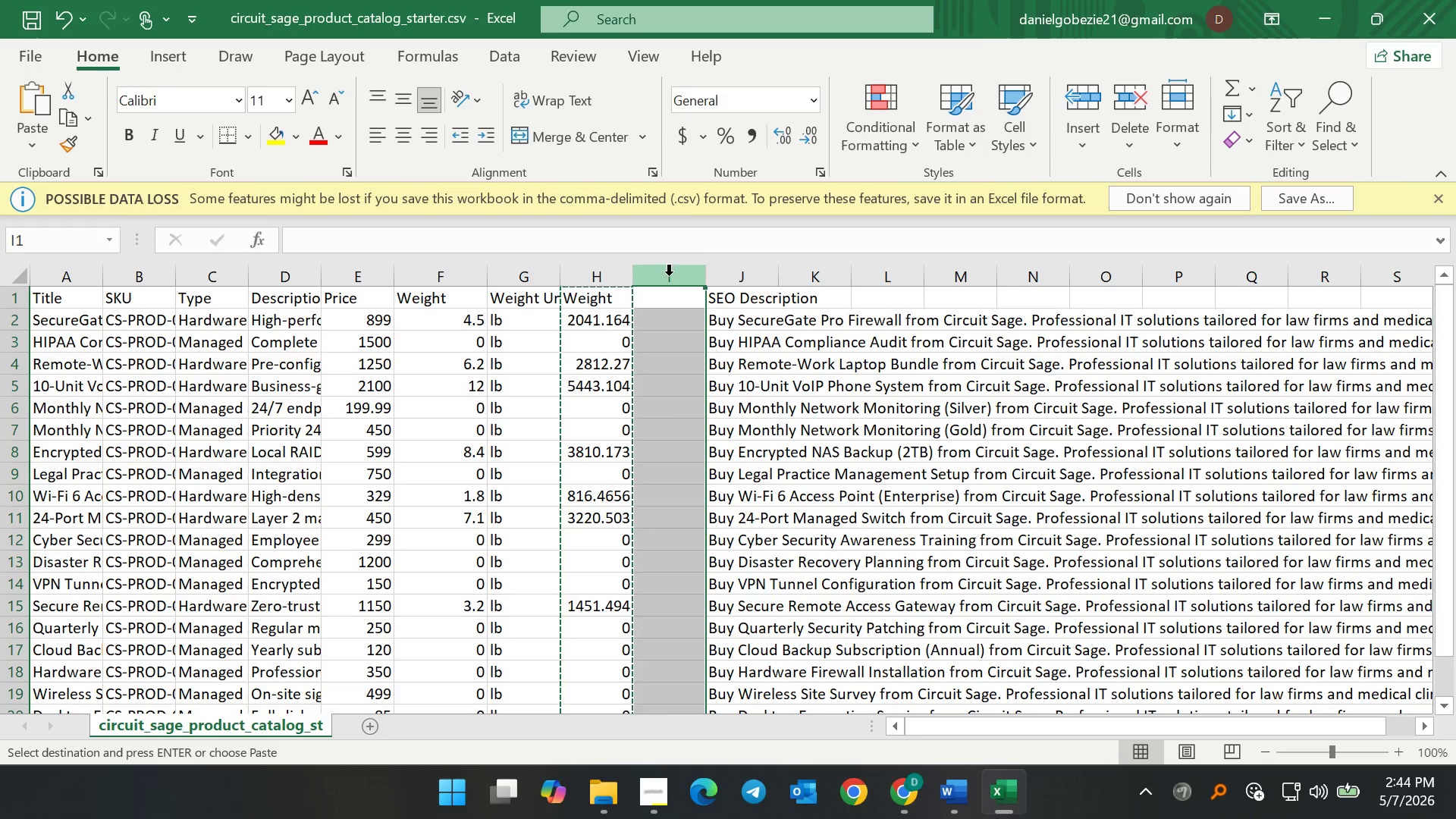 
right_click([669, 275])
 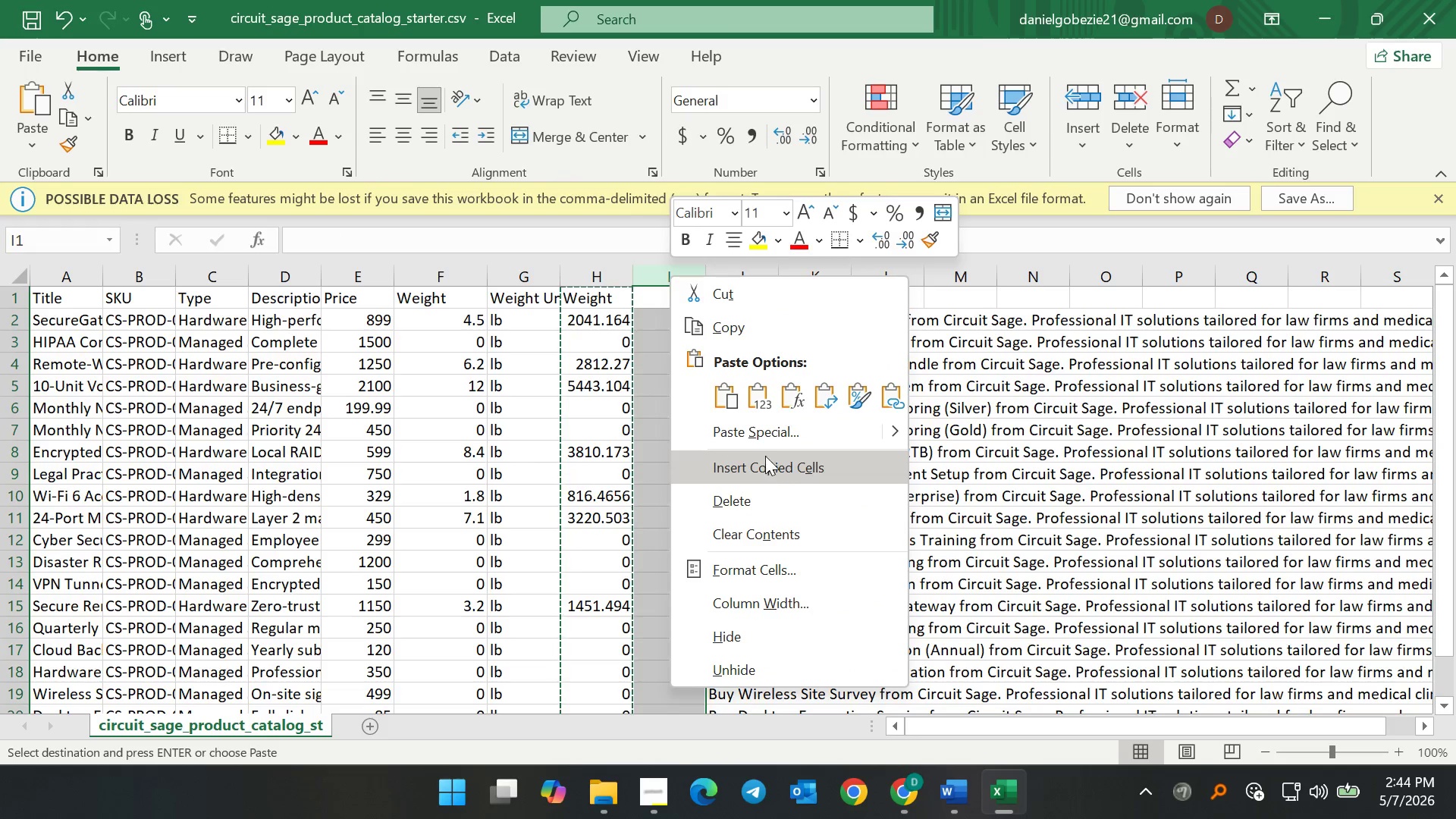 
left_click([772, 425])
 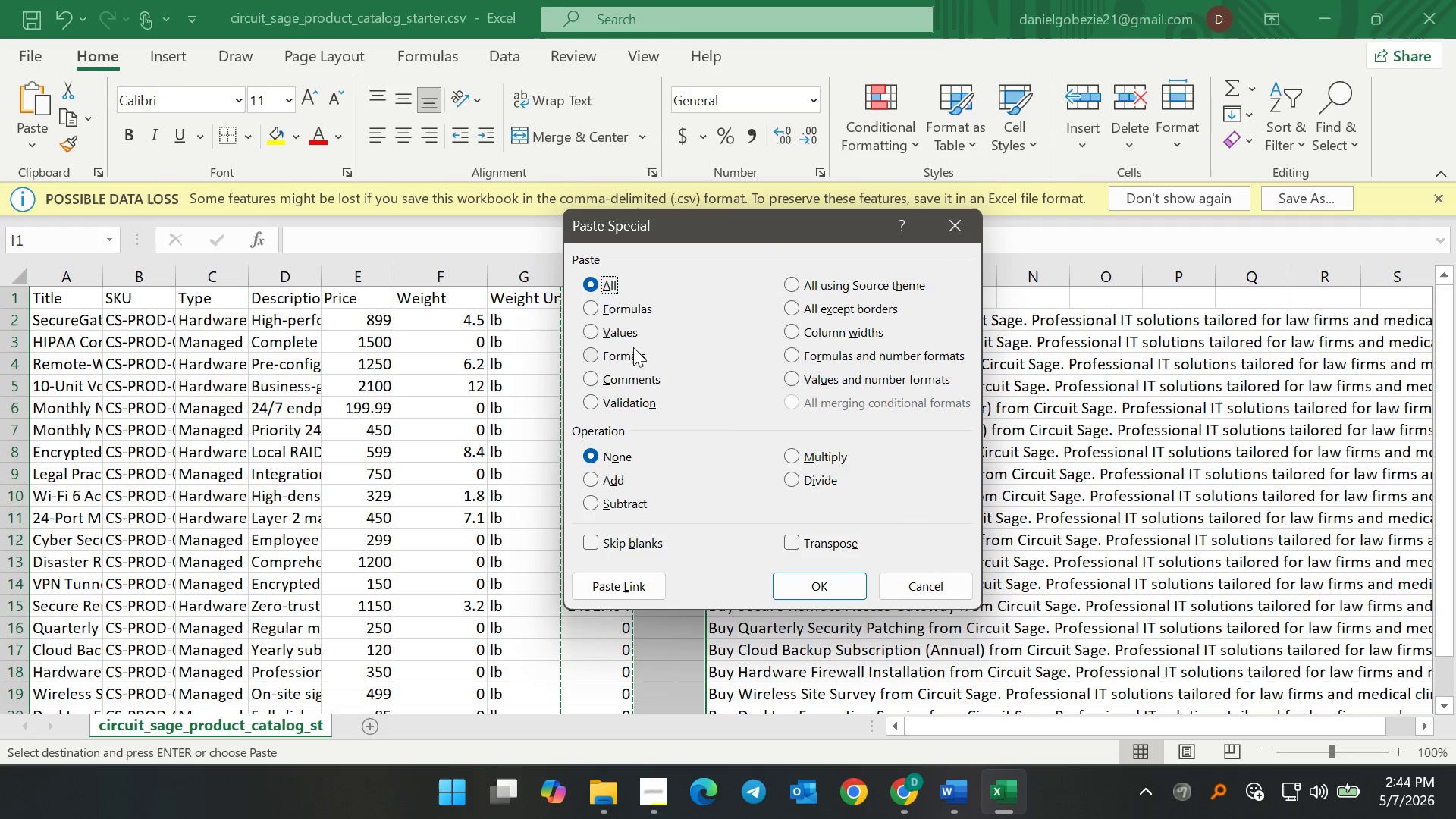 
left_click([619, 327])
 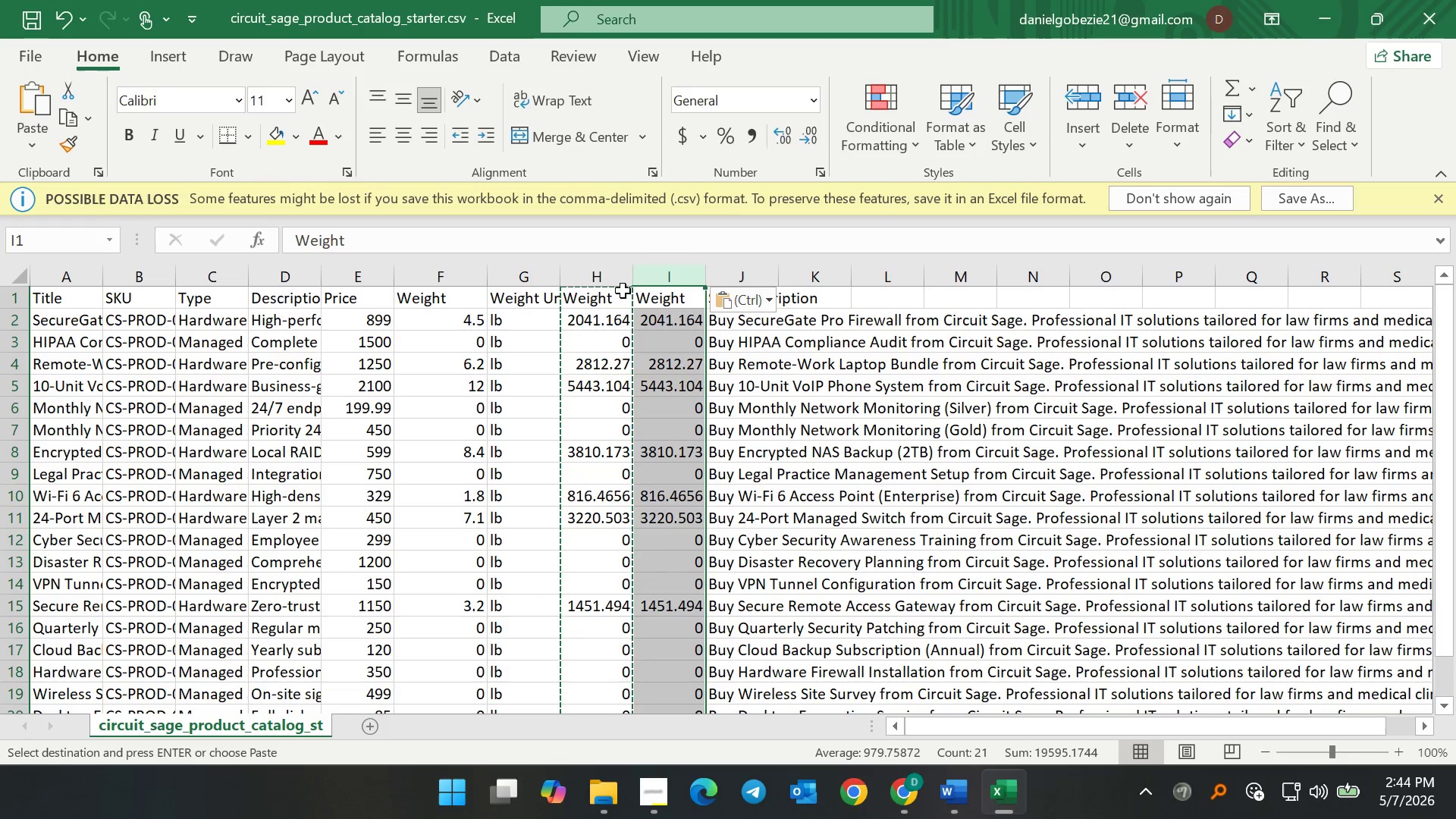 
right_click([604, 271])
 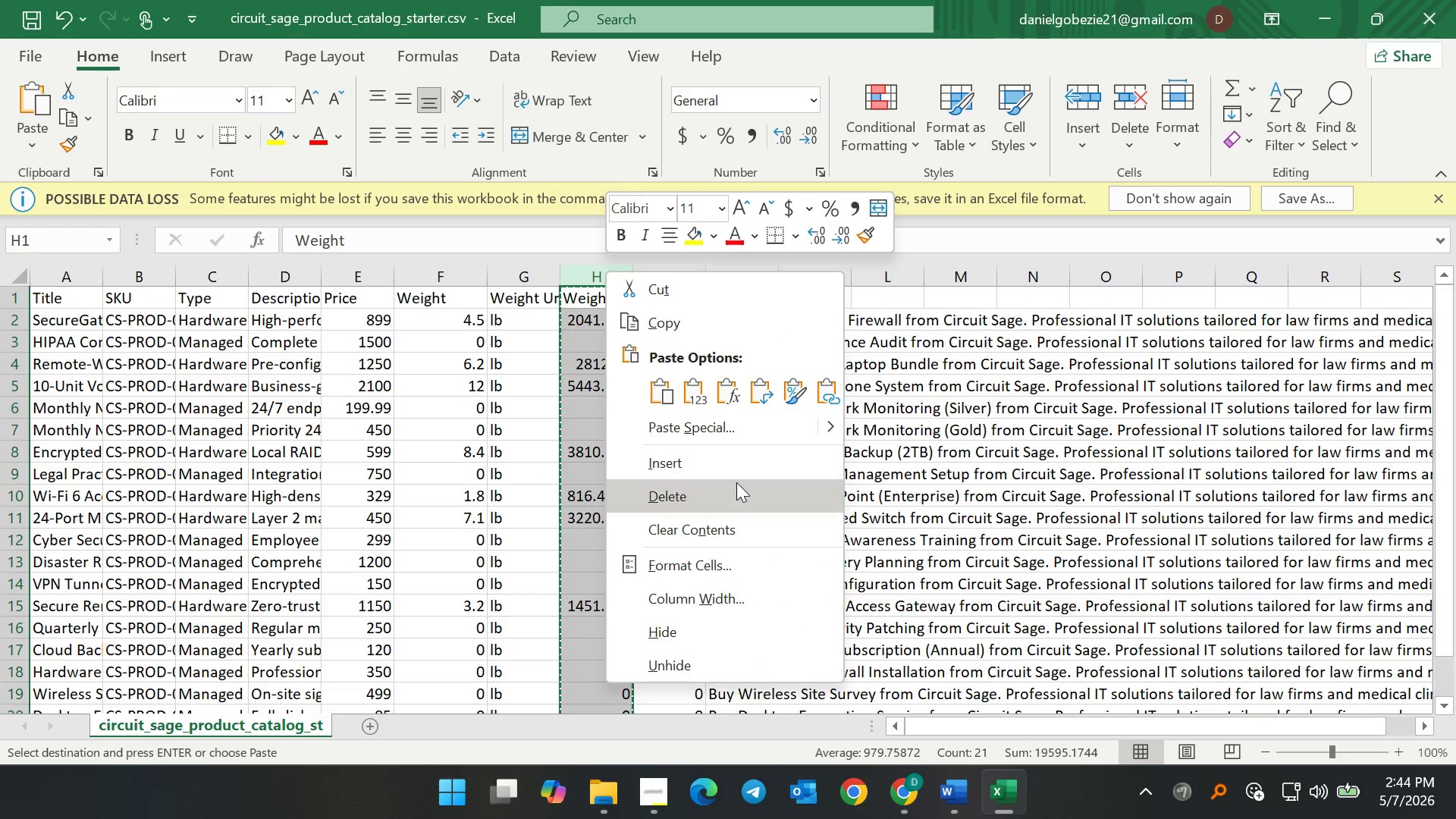 
left_click([733, 486])
 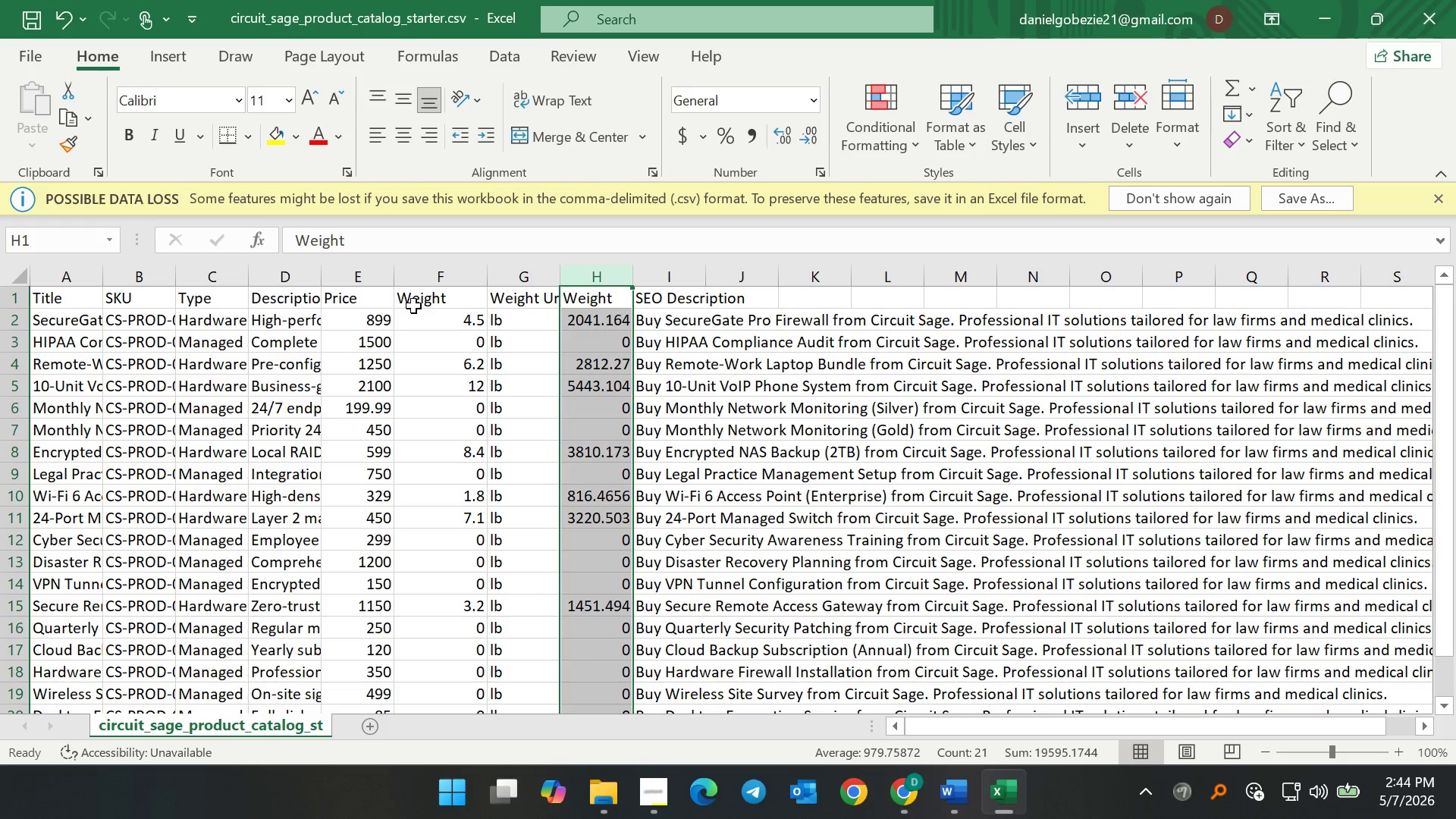 
left_click([442, 276])
 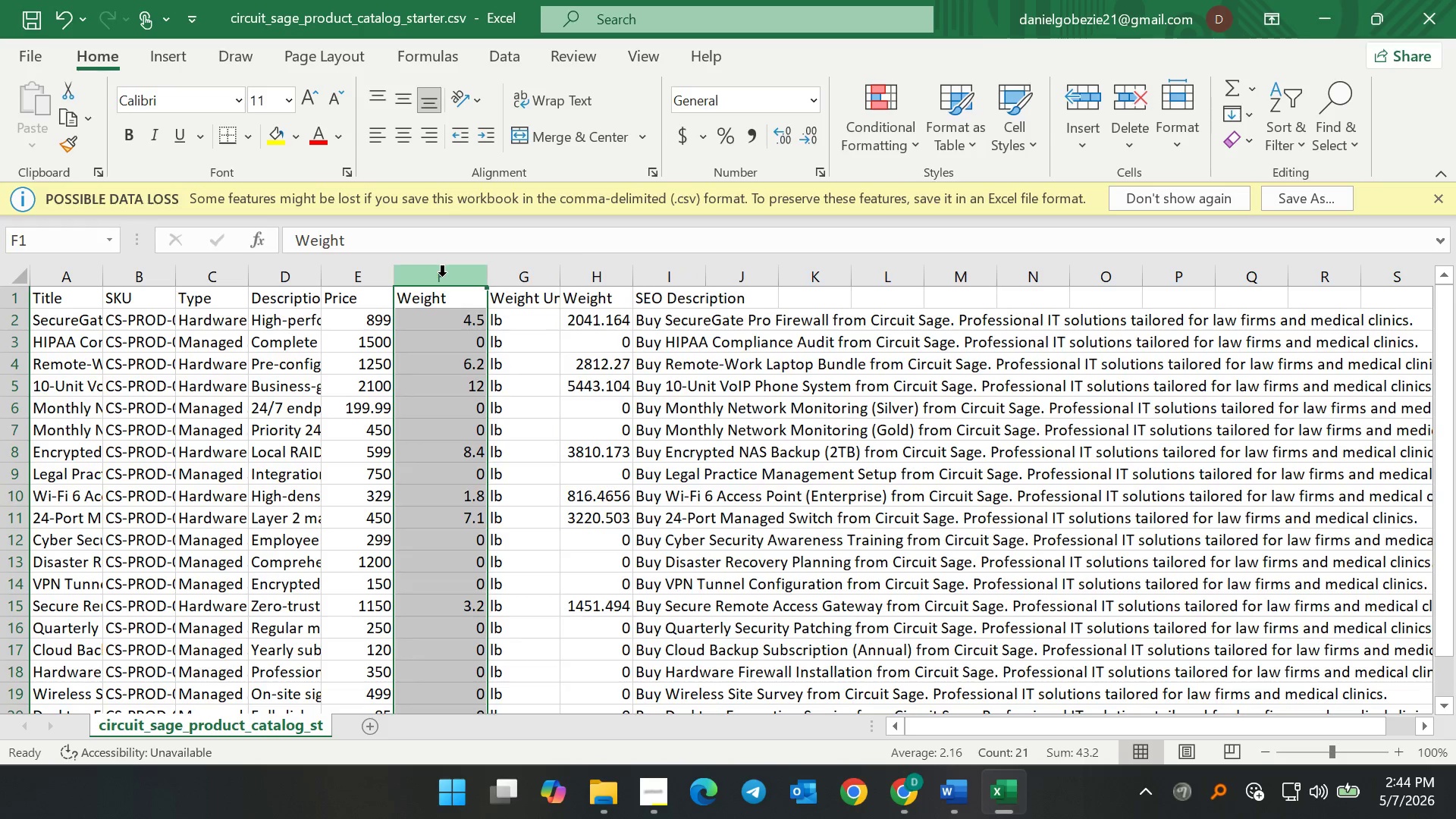 
right_click([442, 276])
 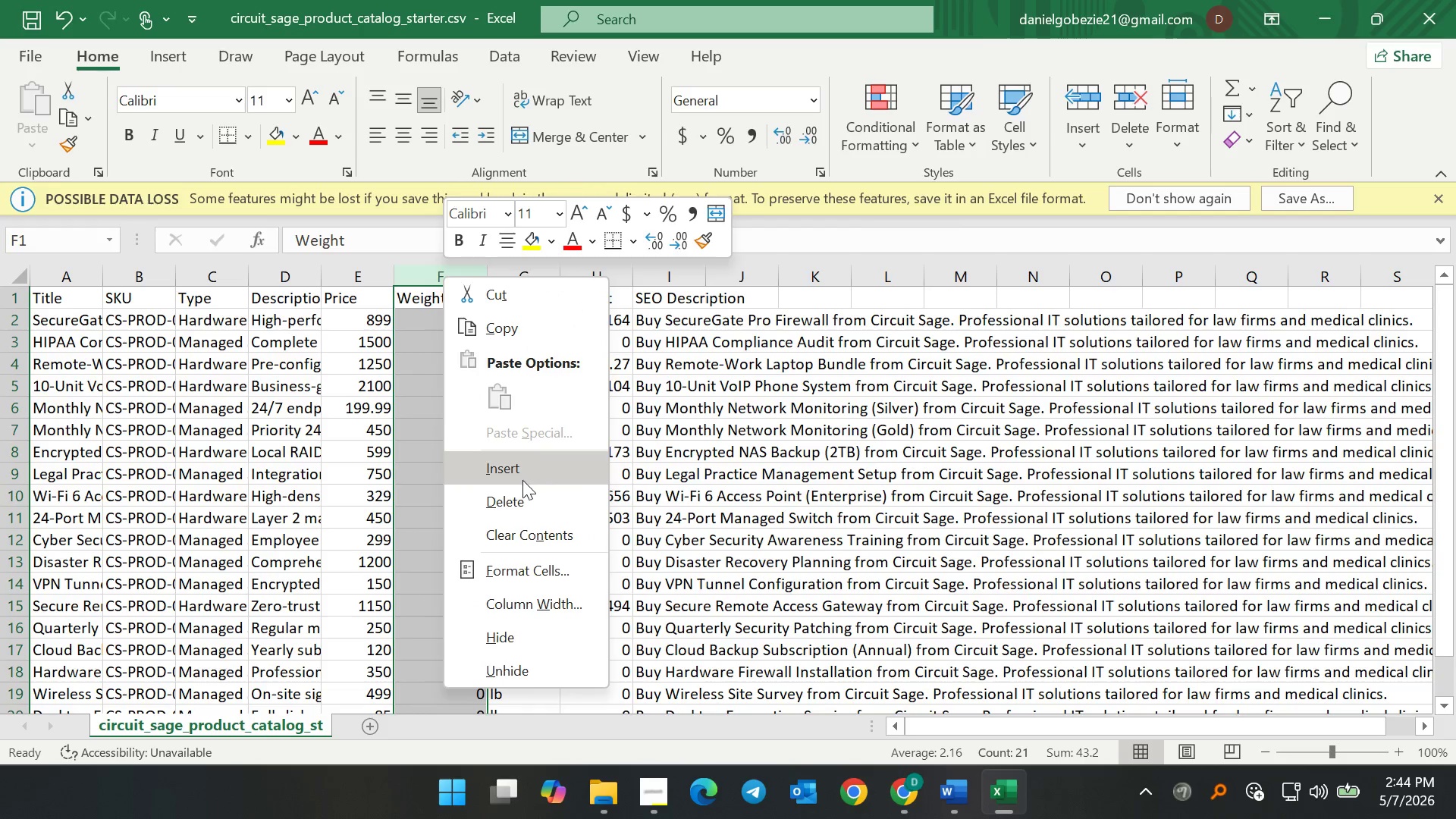 
left_click([519, 494])
 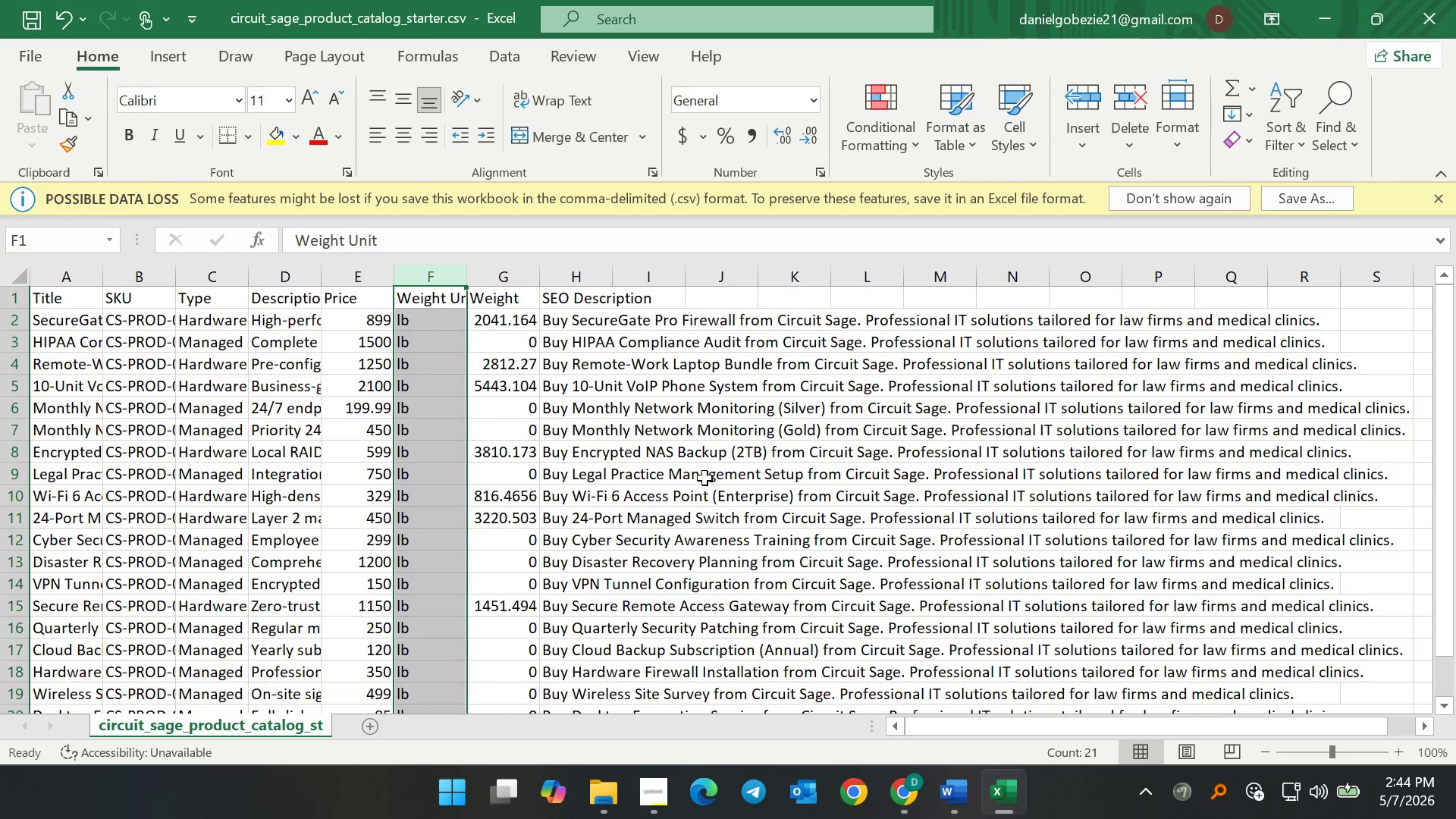 
left_click([654, 453])
 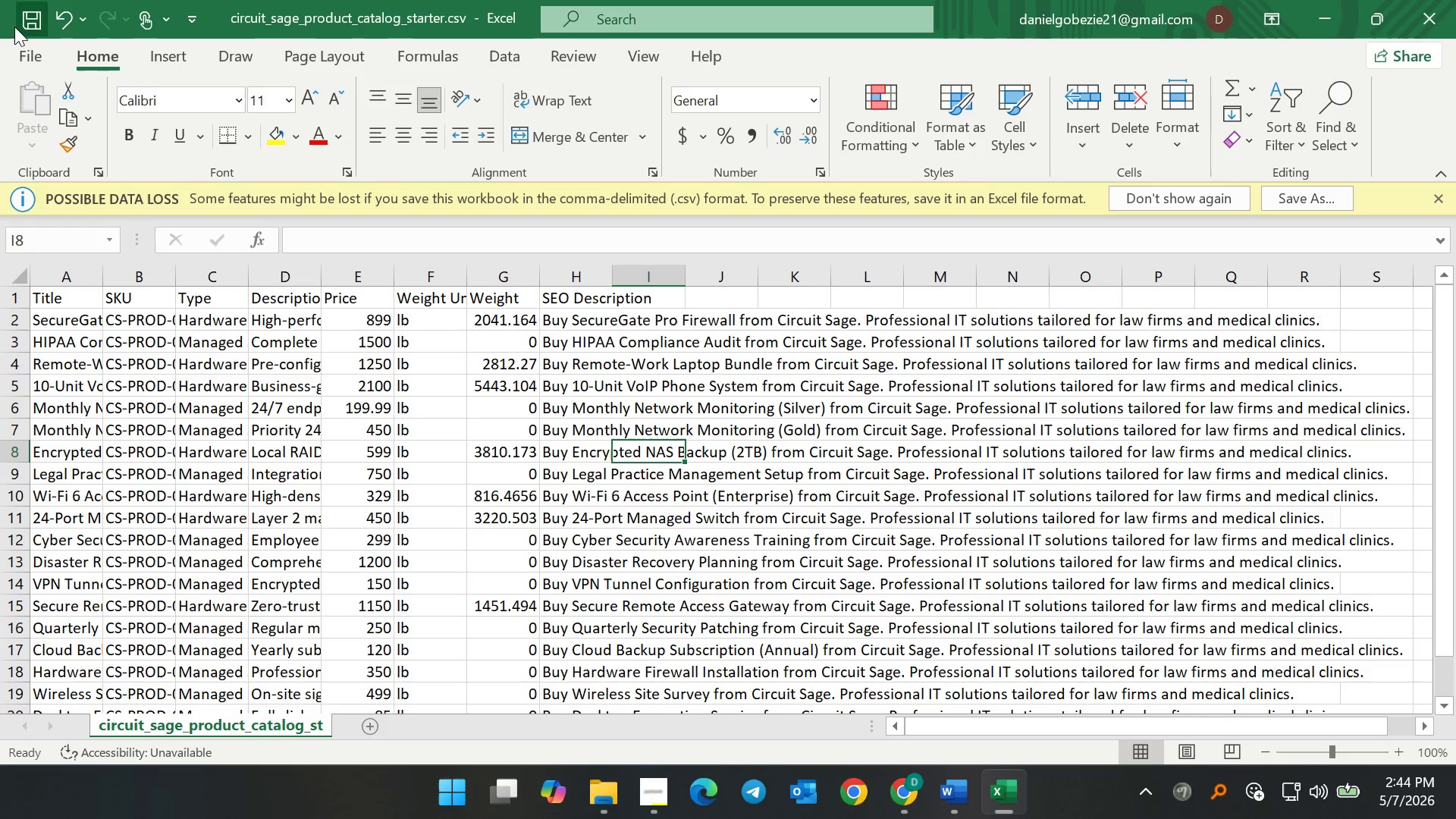 
left_click([14, 20])
 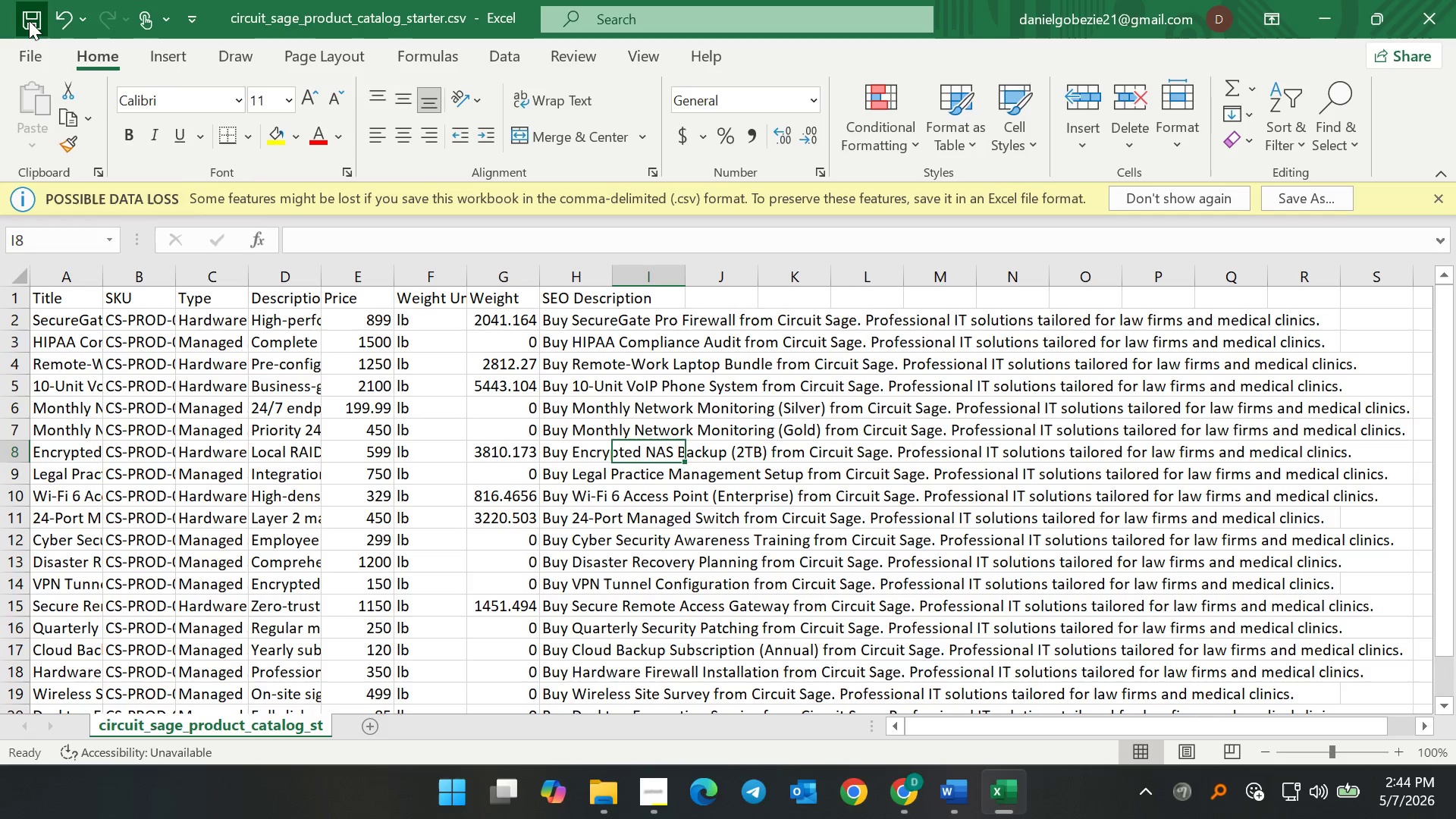 
double_click([30, 19])
 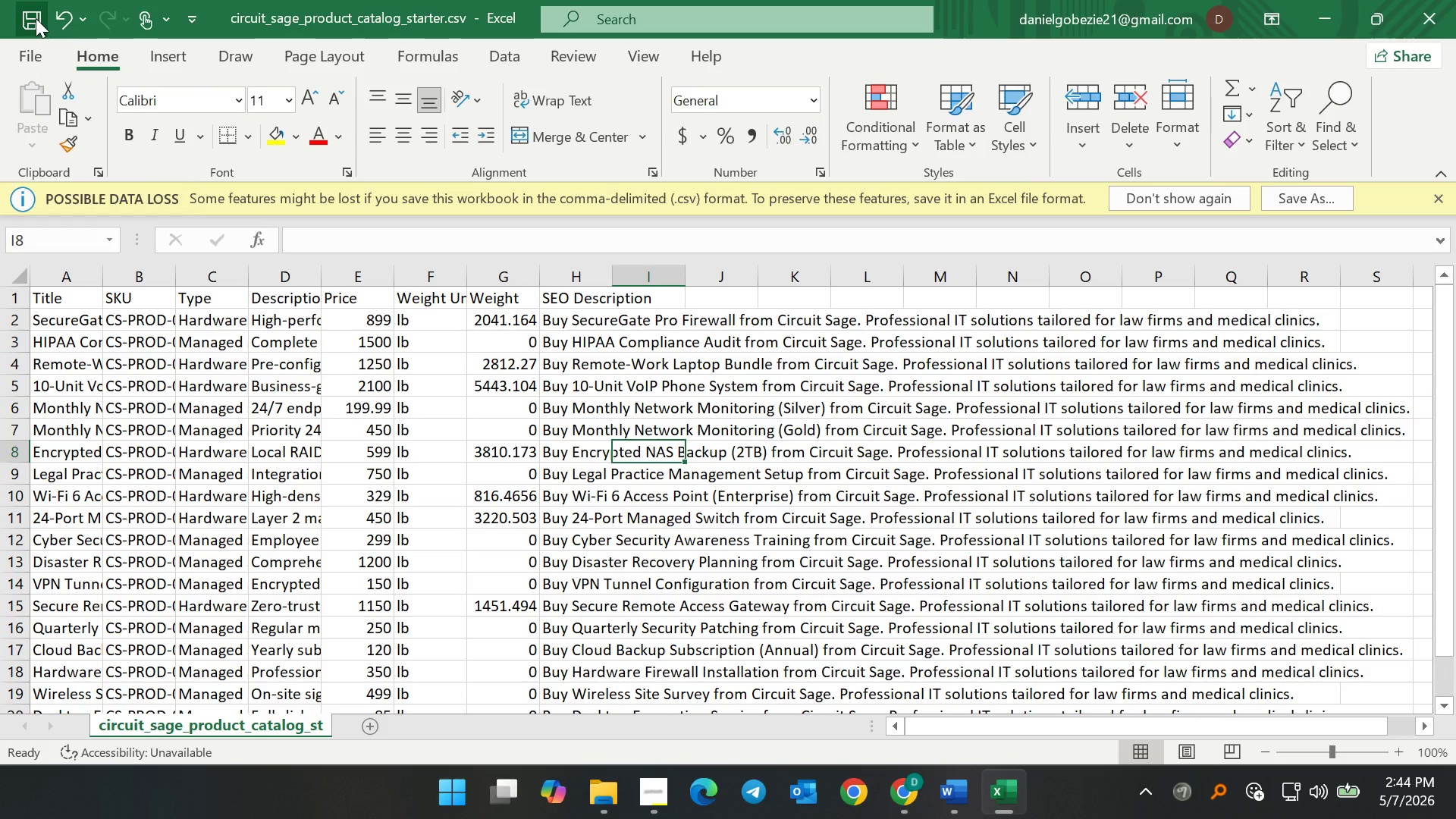 
triple_click([36, 18])
 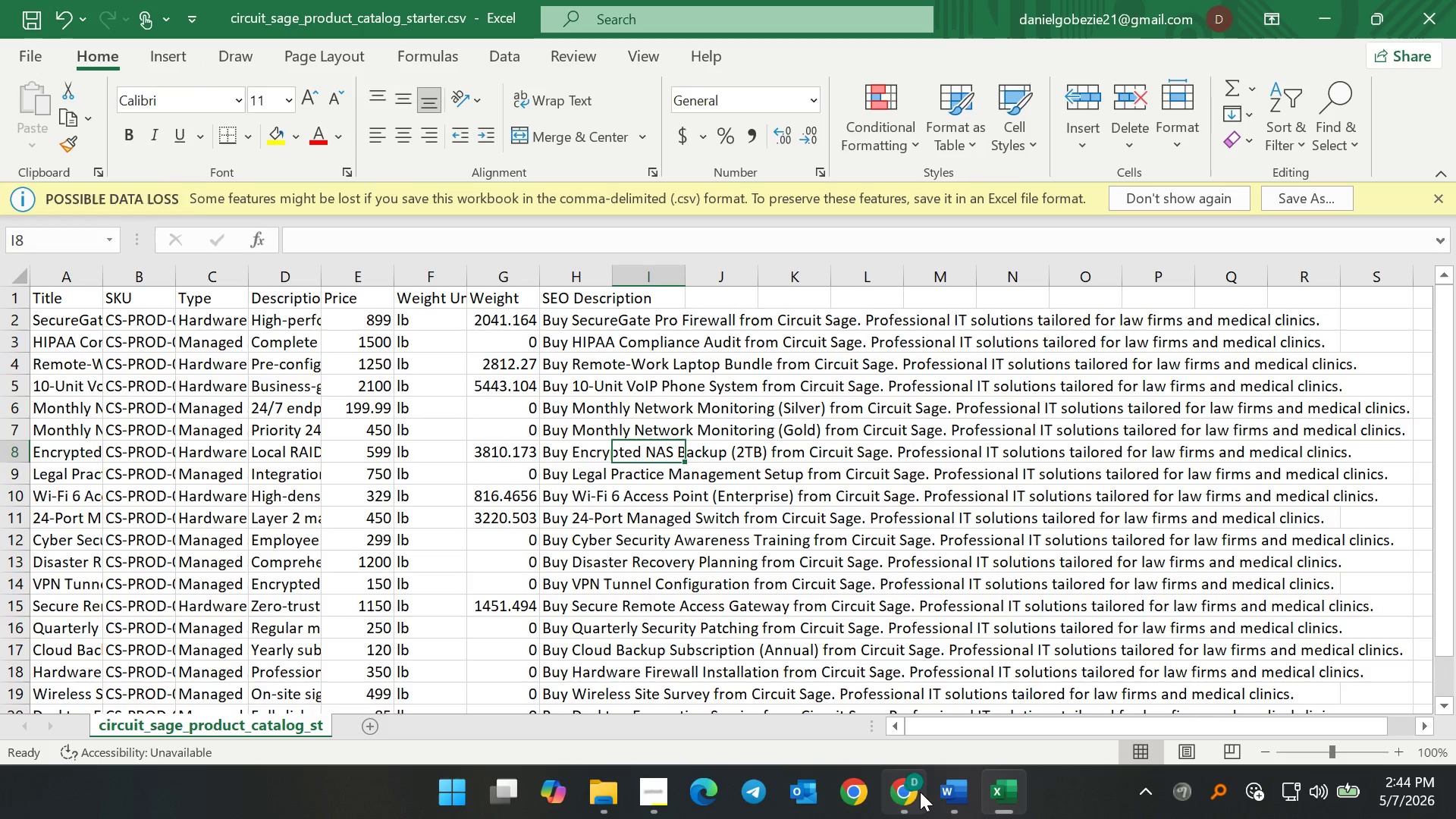 
left_click([902, 792])
 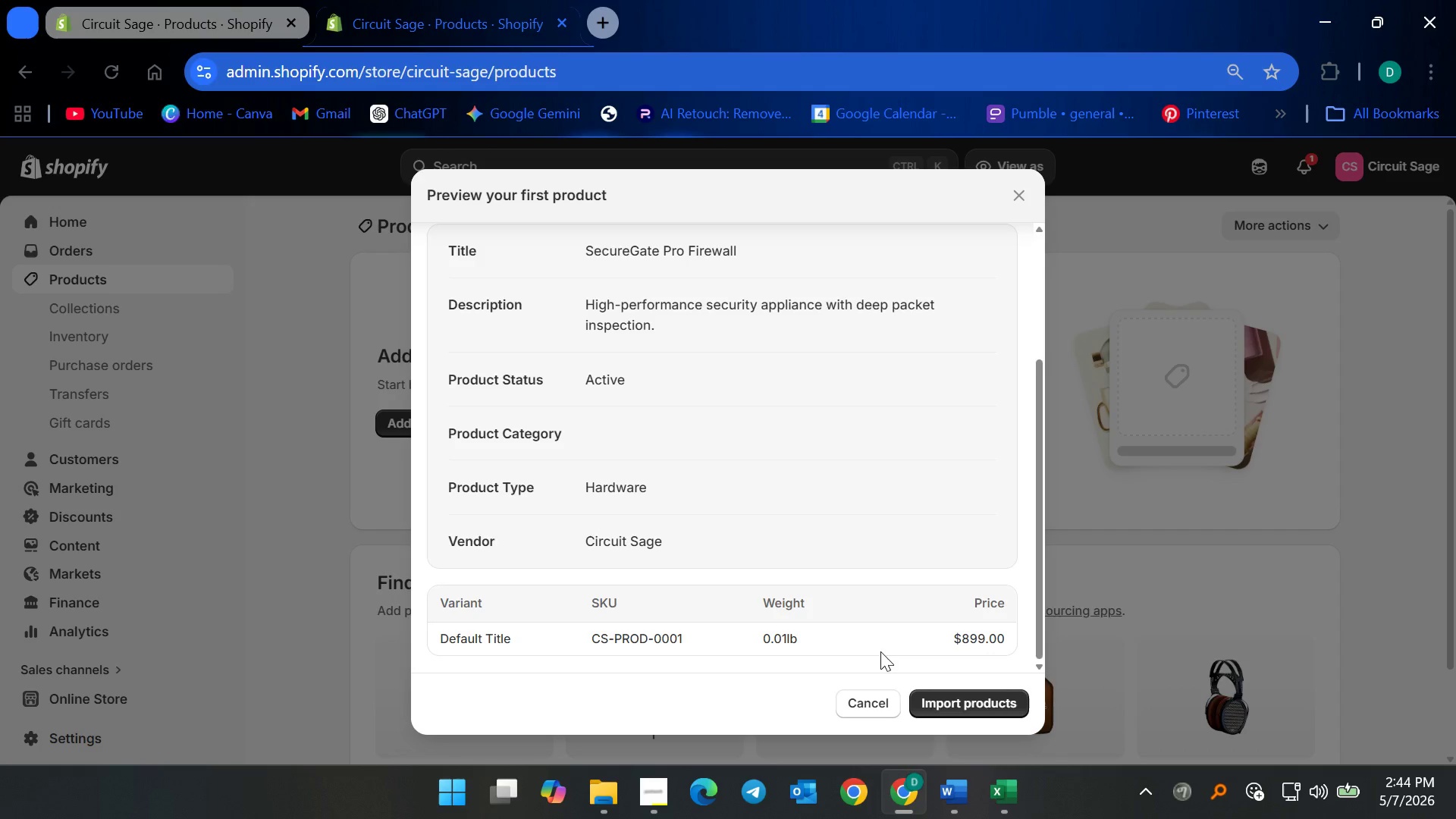 
left_click([893, 695])
 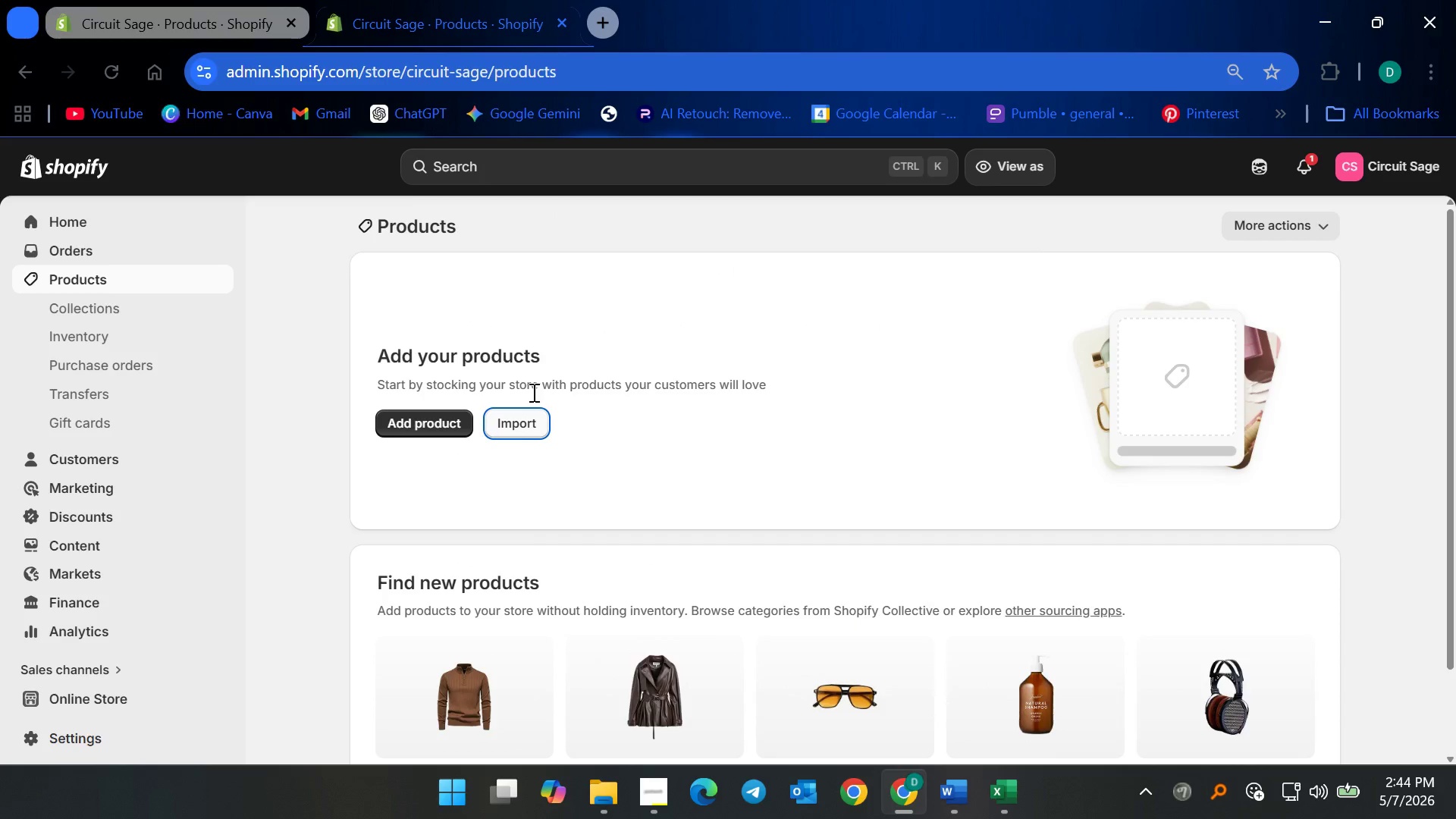 
left_click([506, 426])
 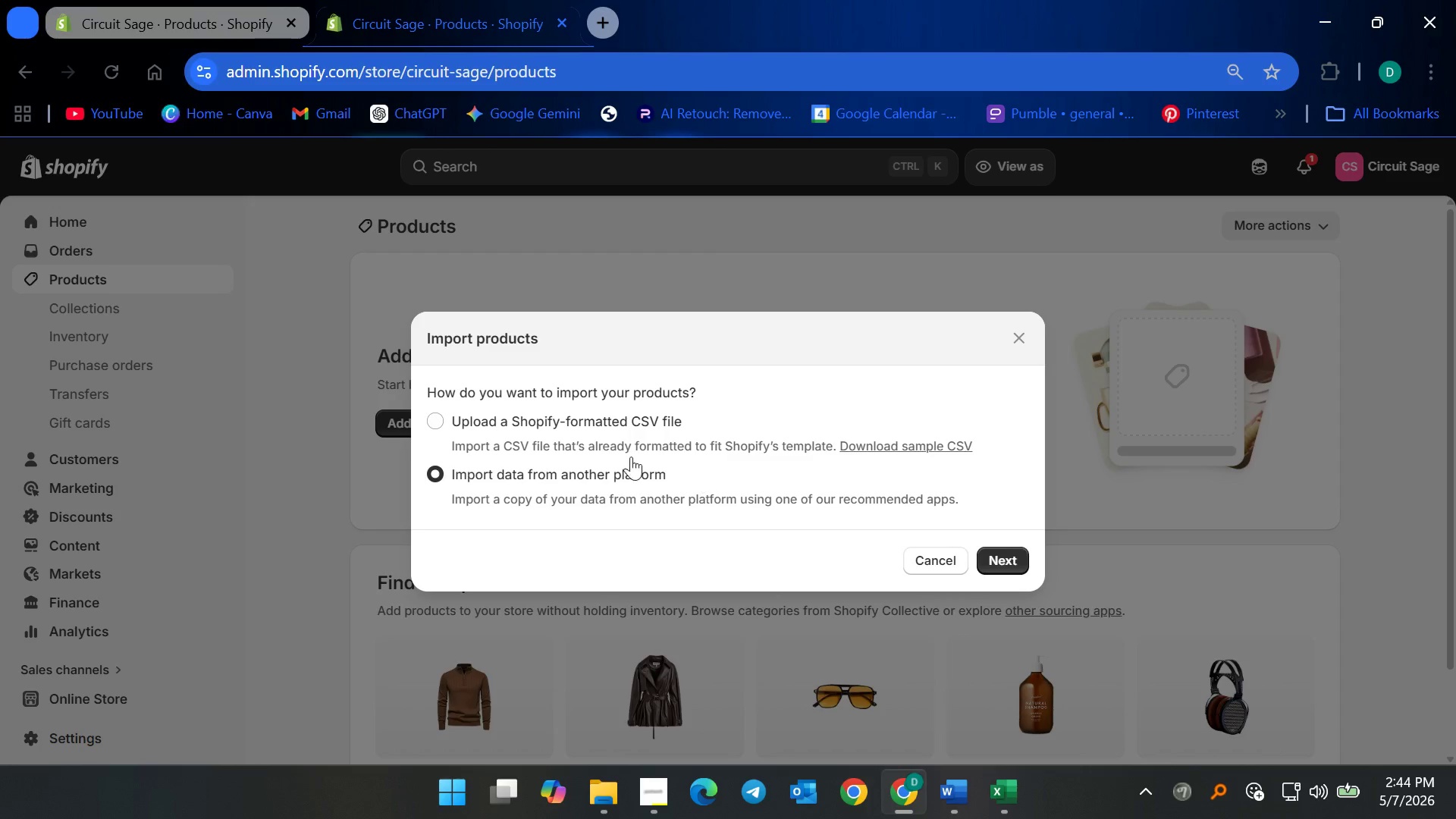 
left_click([609, 422])
 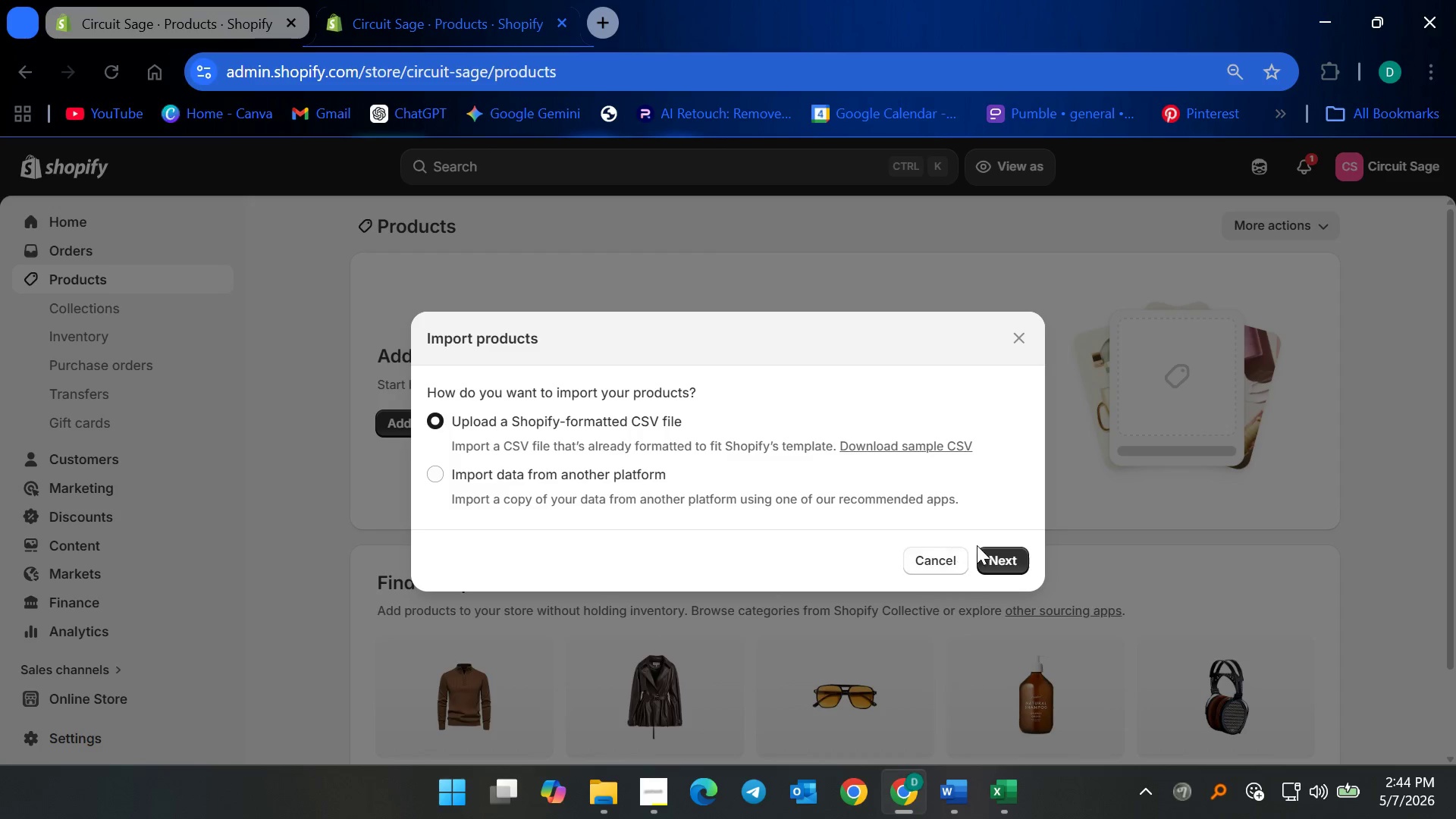 
left_click([1011, 549])
 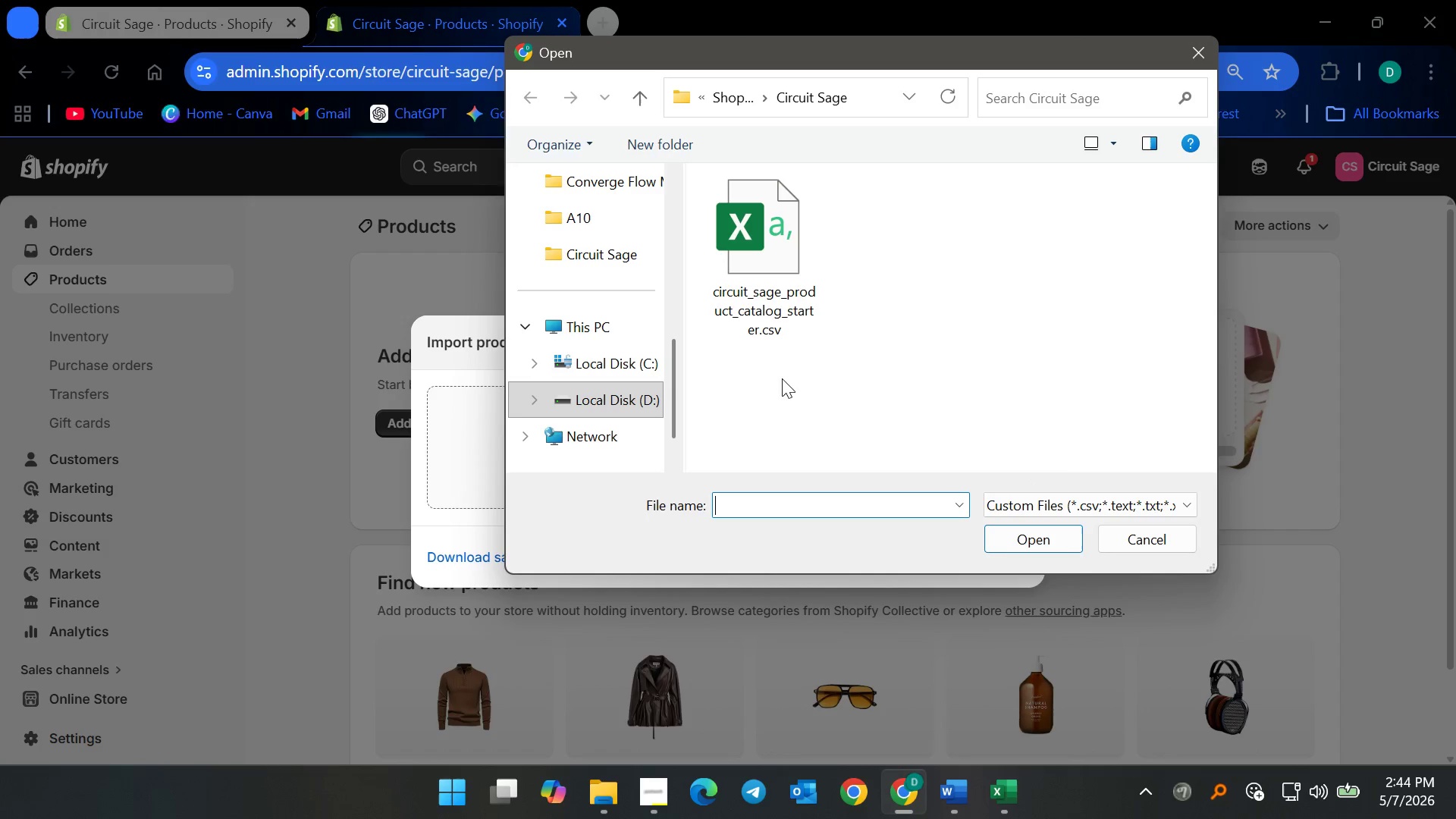 
left_click([746, 281])
 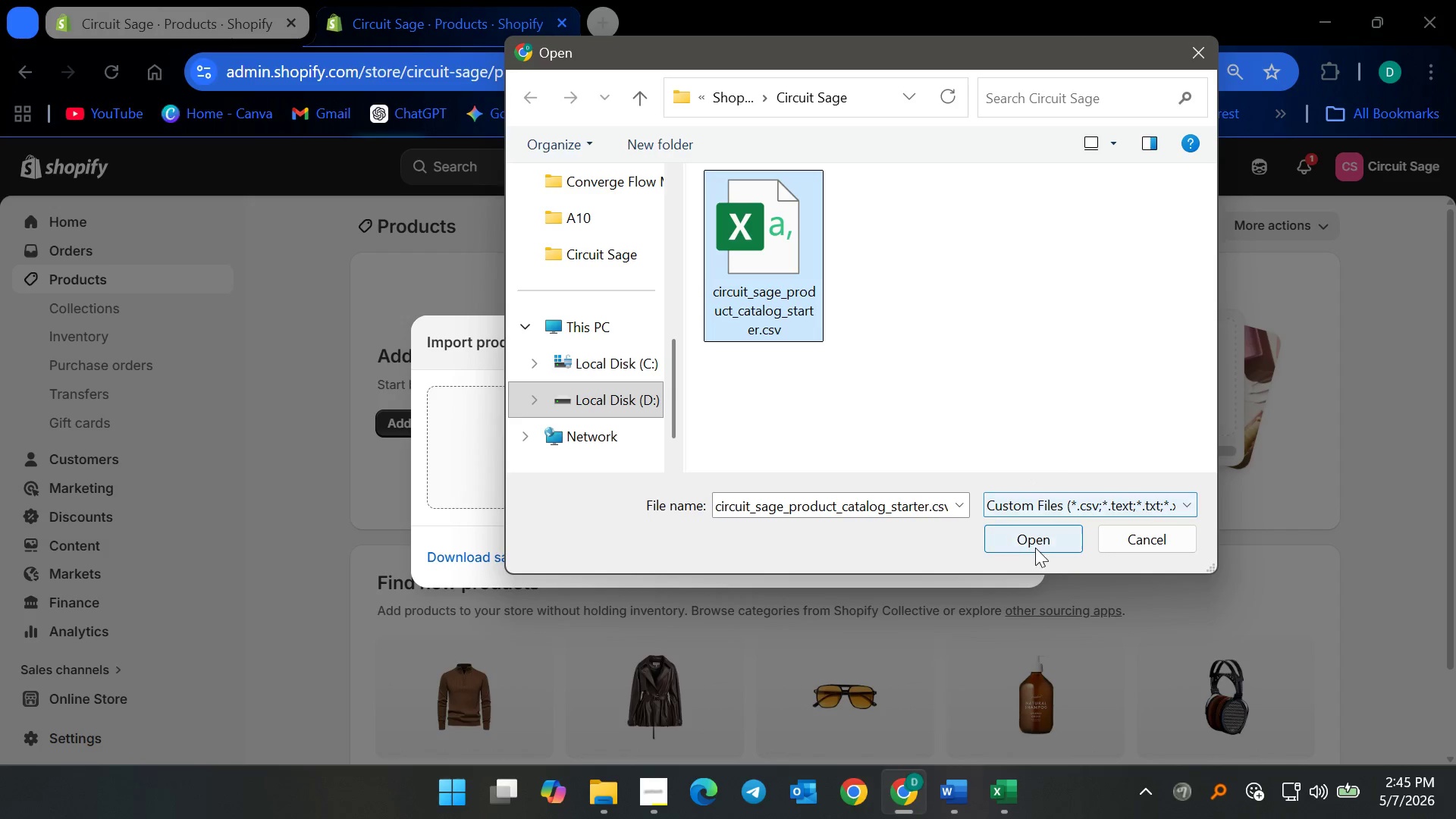 
left_click([1035, 548])
 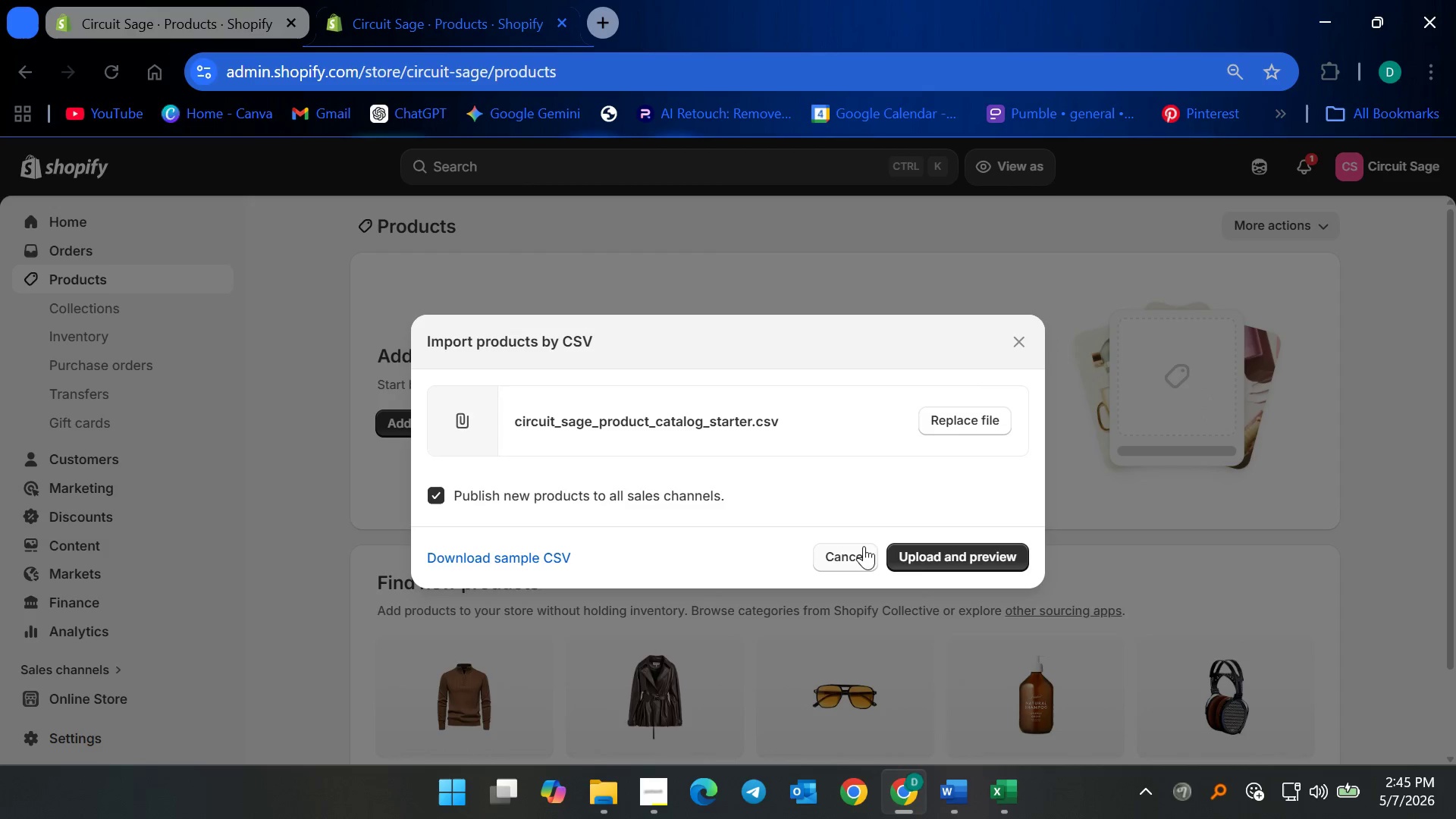 
left_click([912, 554])
 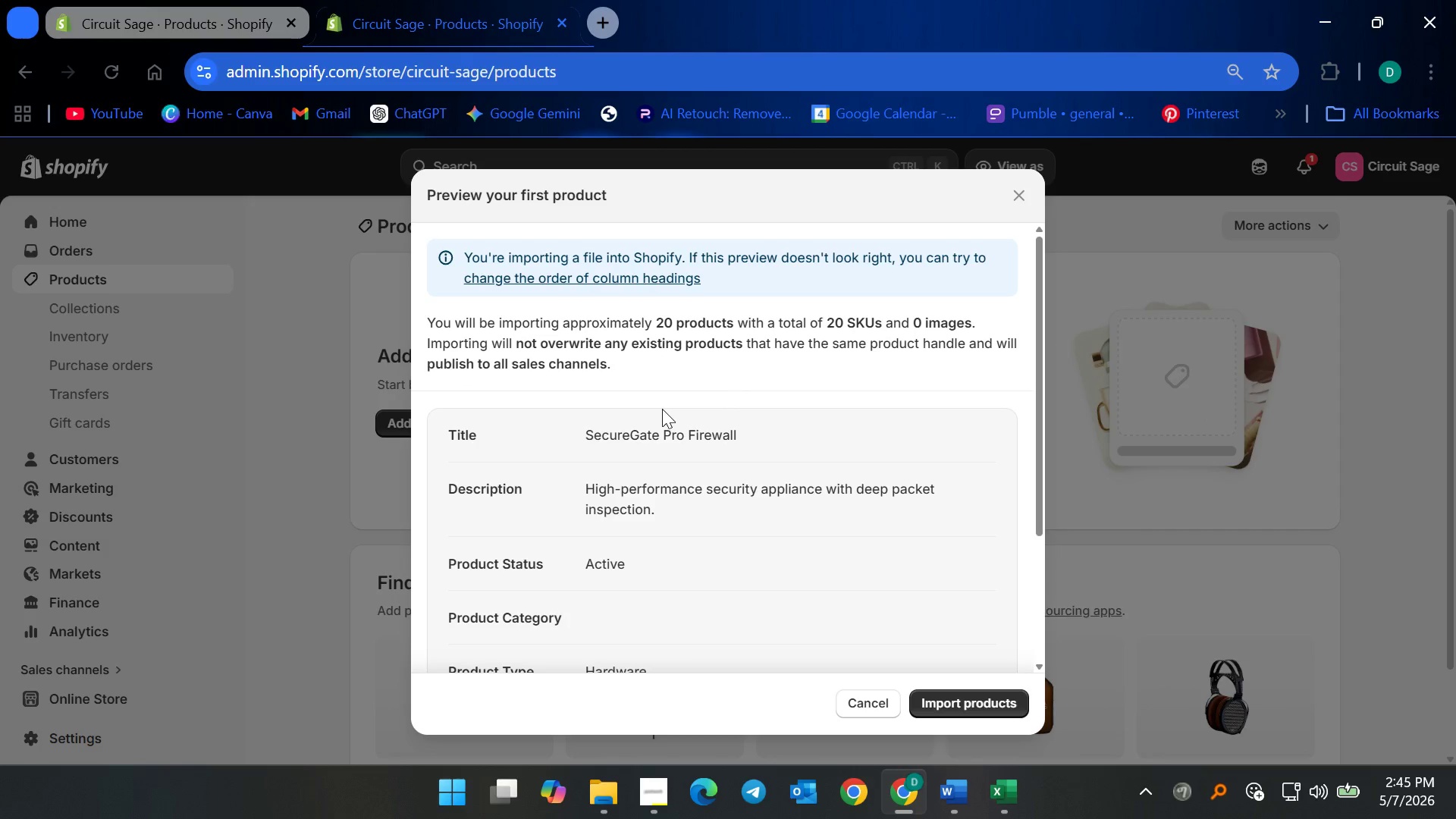 
scroll: coordinate [770, 571], scroll_direction: down, amount: 7.0
 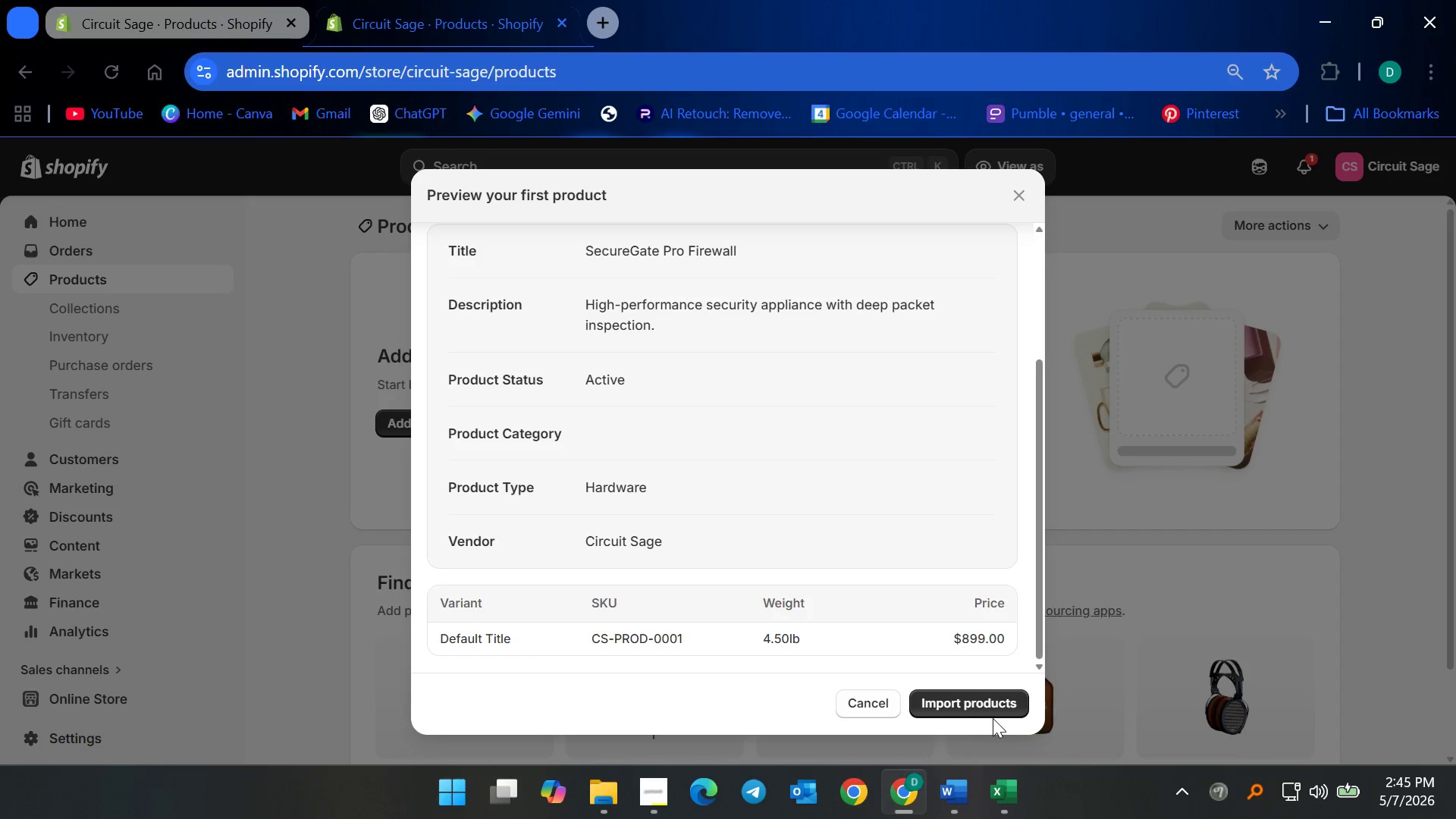 
wait(5.13)
 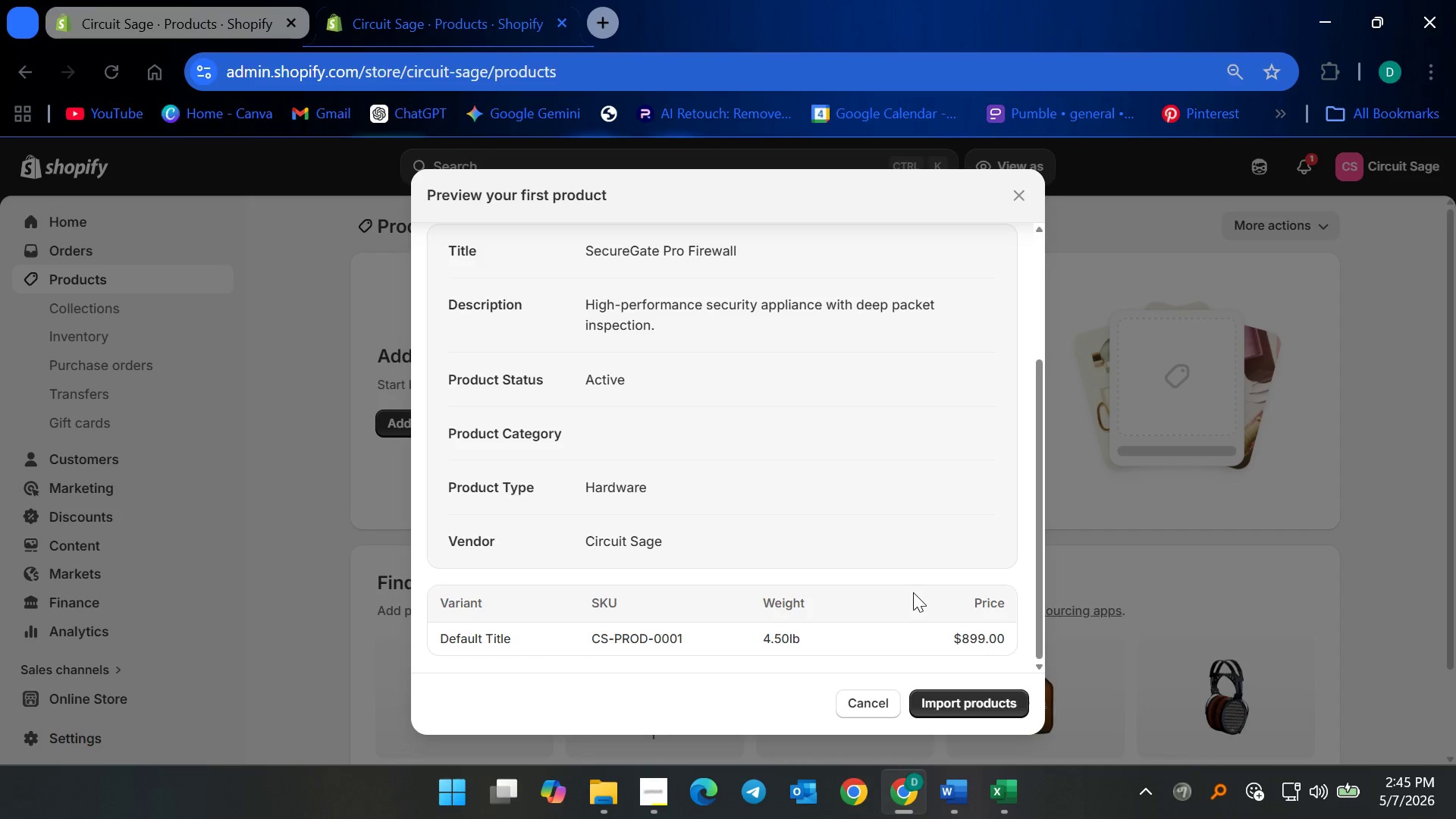 
left_click([971, 706])
 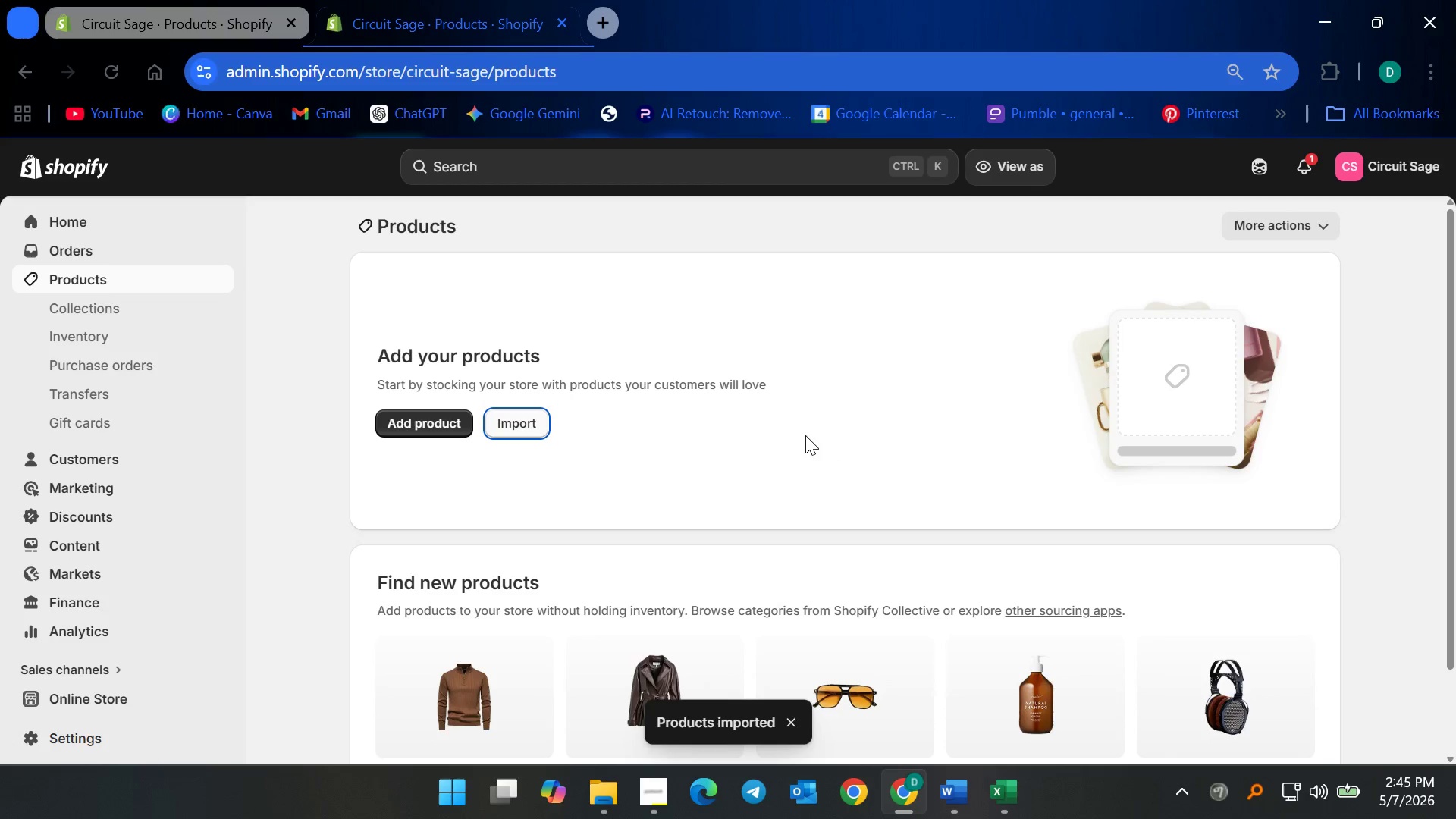 
wait(29.28)
 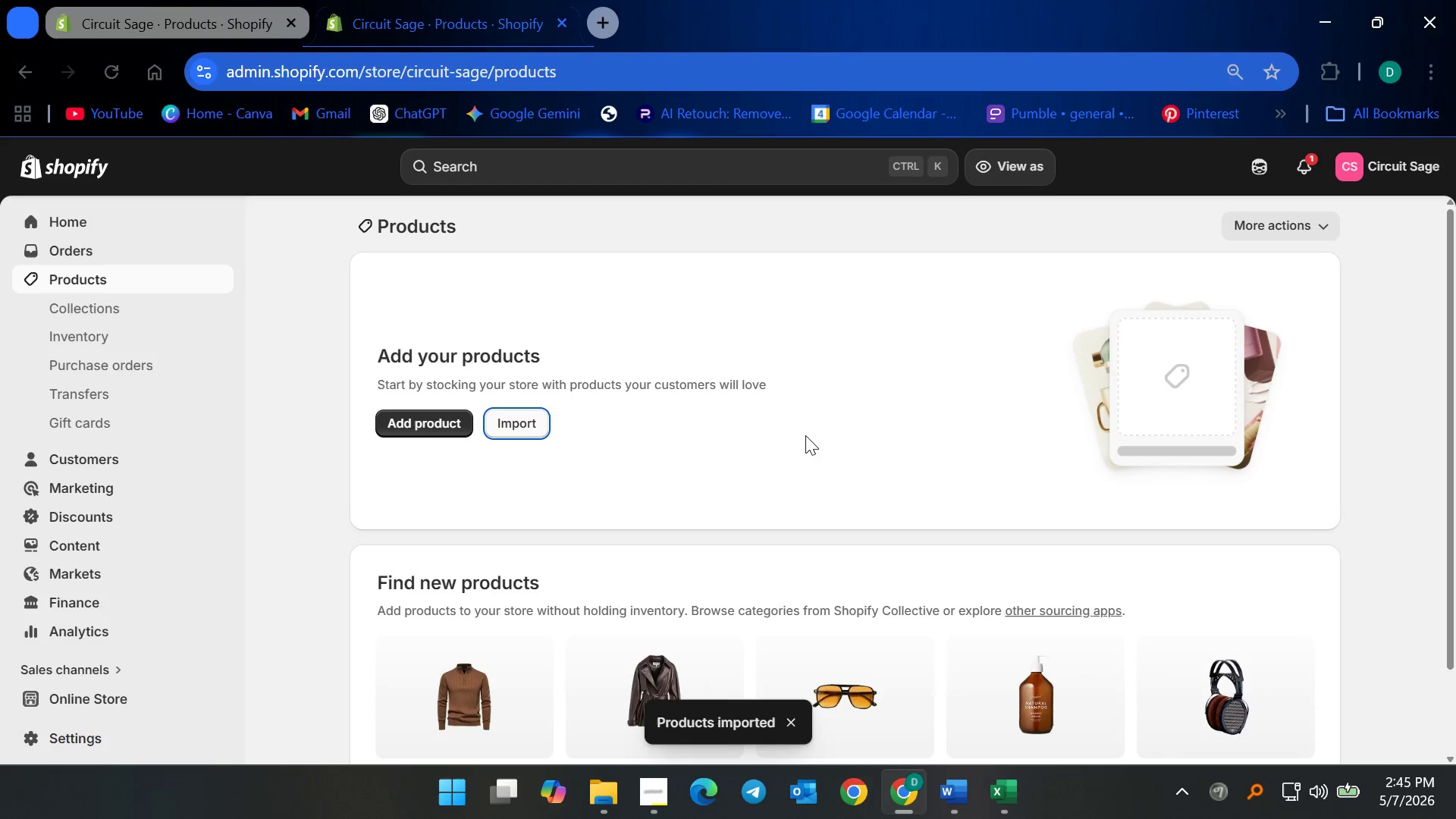 
scroll: coordinate [773, 488], scroll_direction: down, amount: 20.0
 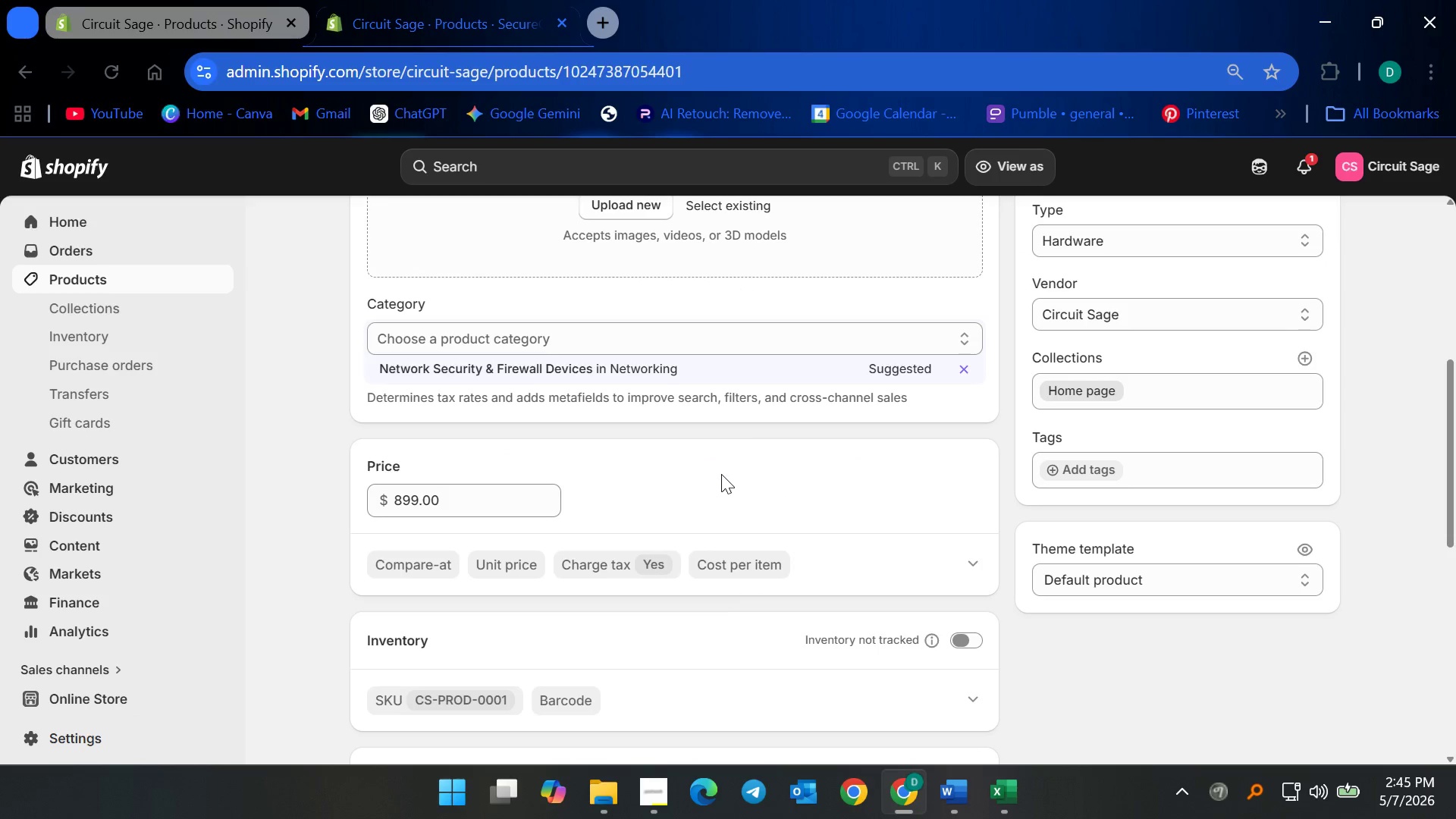 
scroll: coordinate [645, 431], scroll_direction: up, amount: 7.0
 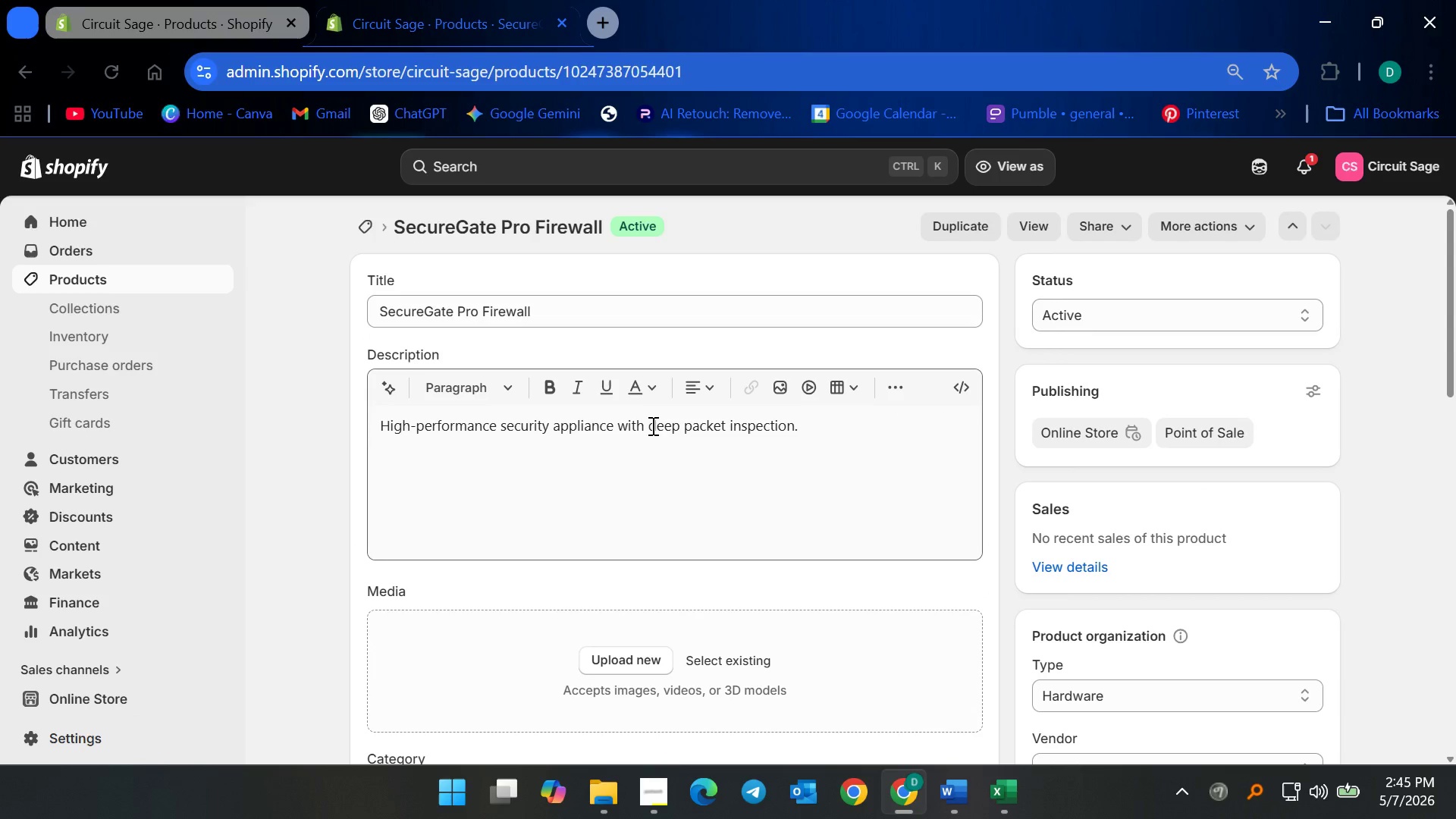 
scroll: coordinate [648, 445], scroll_direction: down, amount: 6.0
 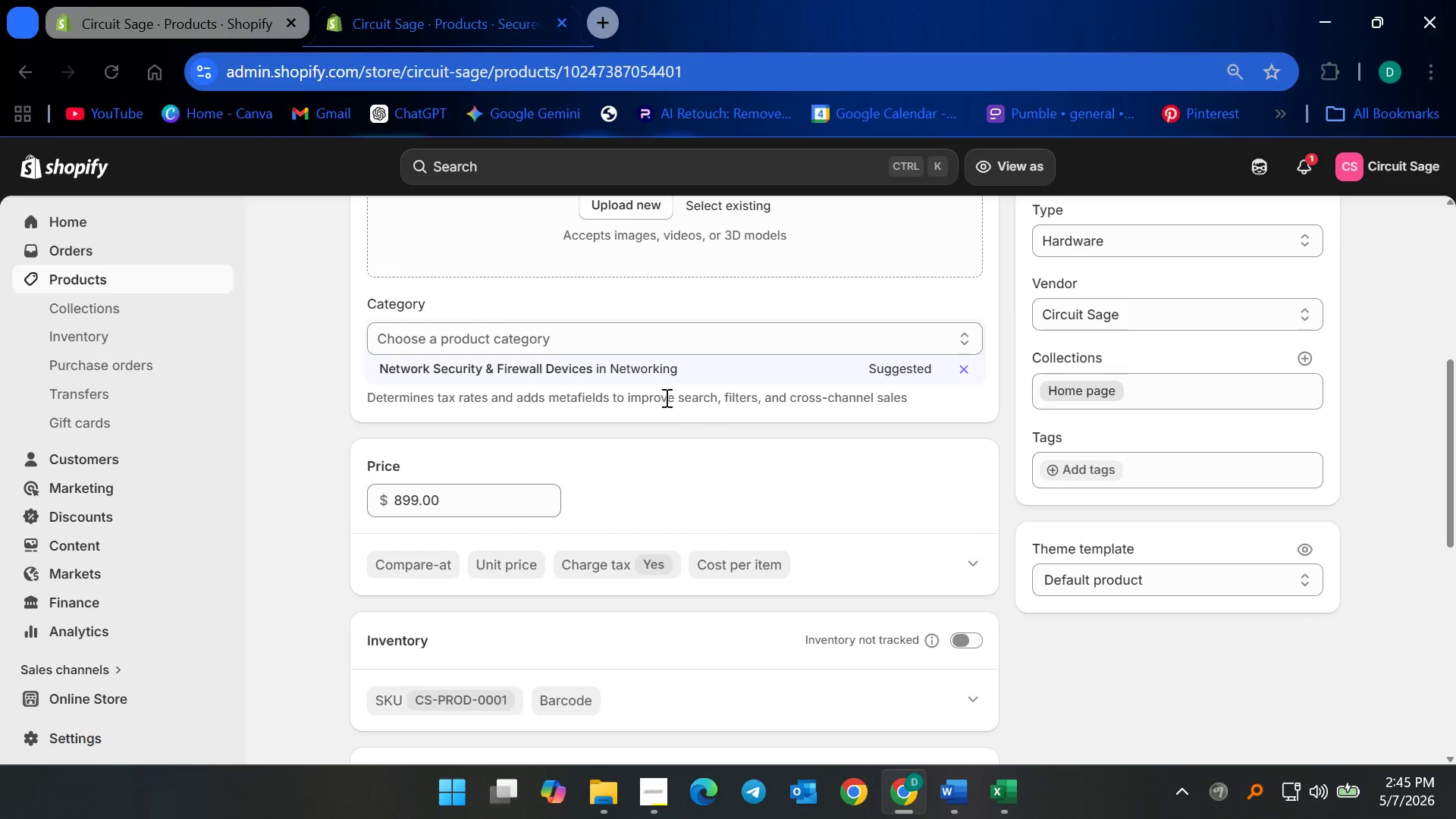 
left_click([650, 371])
 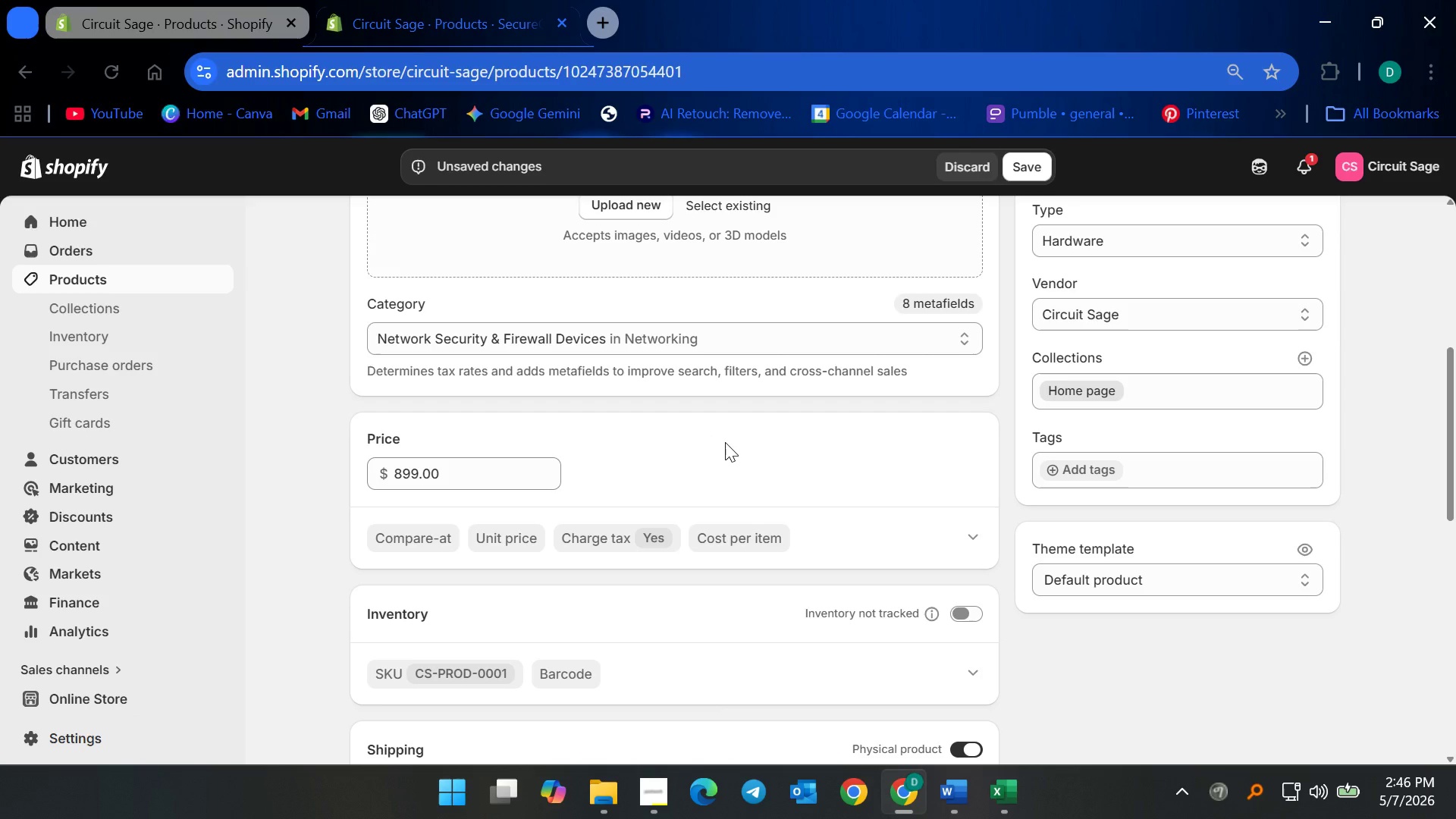 
wait(7.88)
 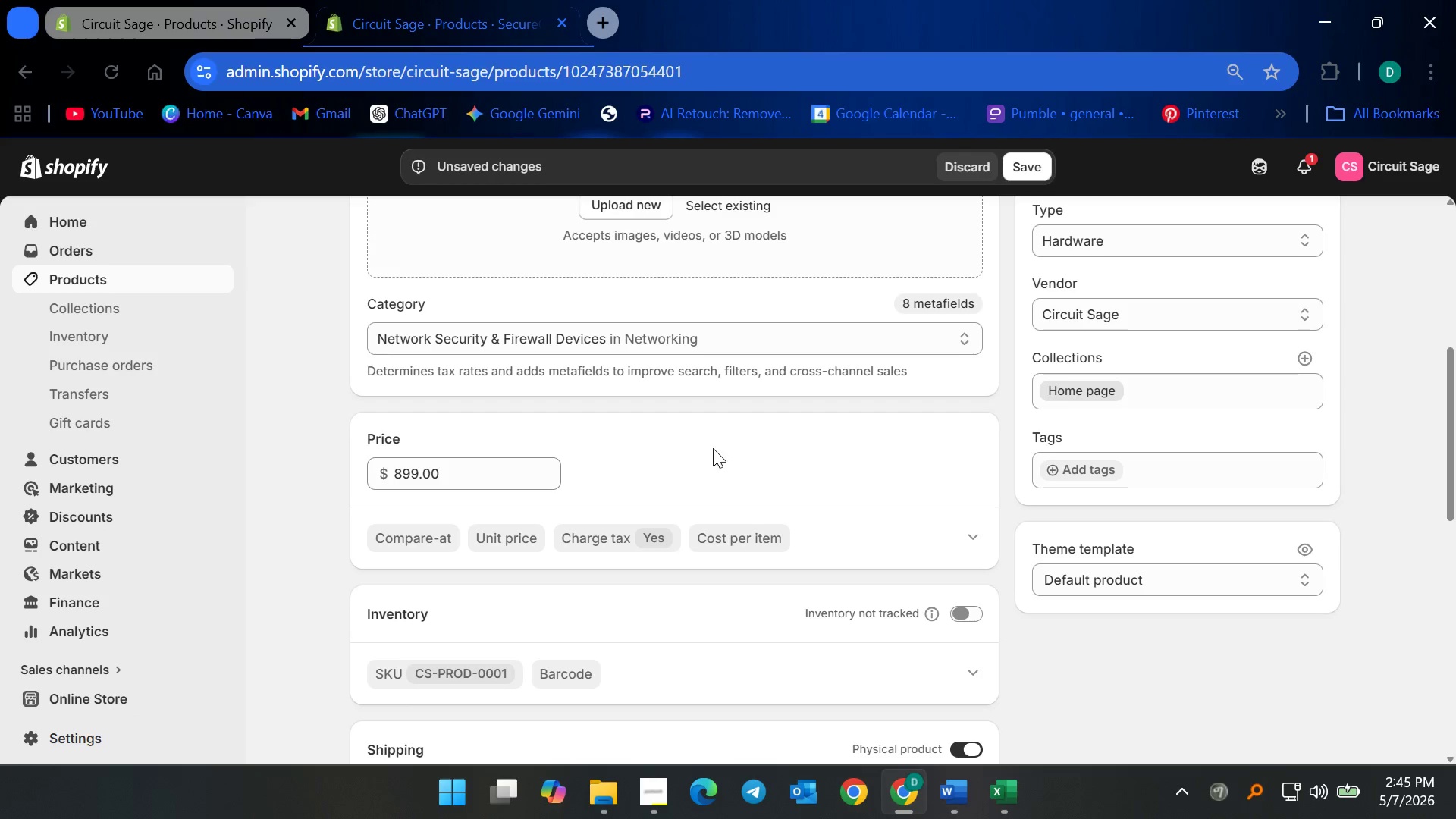 
scroll: coordinate [728, 476], scroll_direction: down, amount: 11.0
 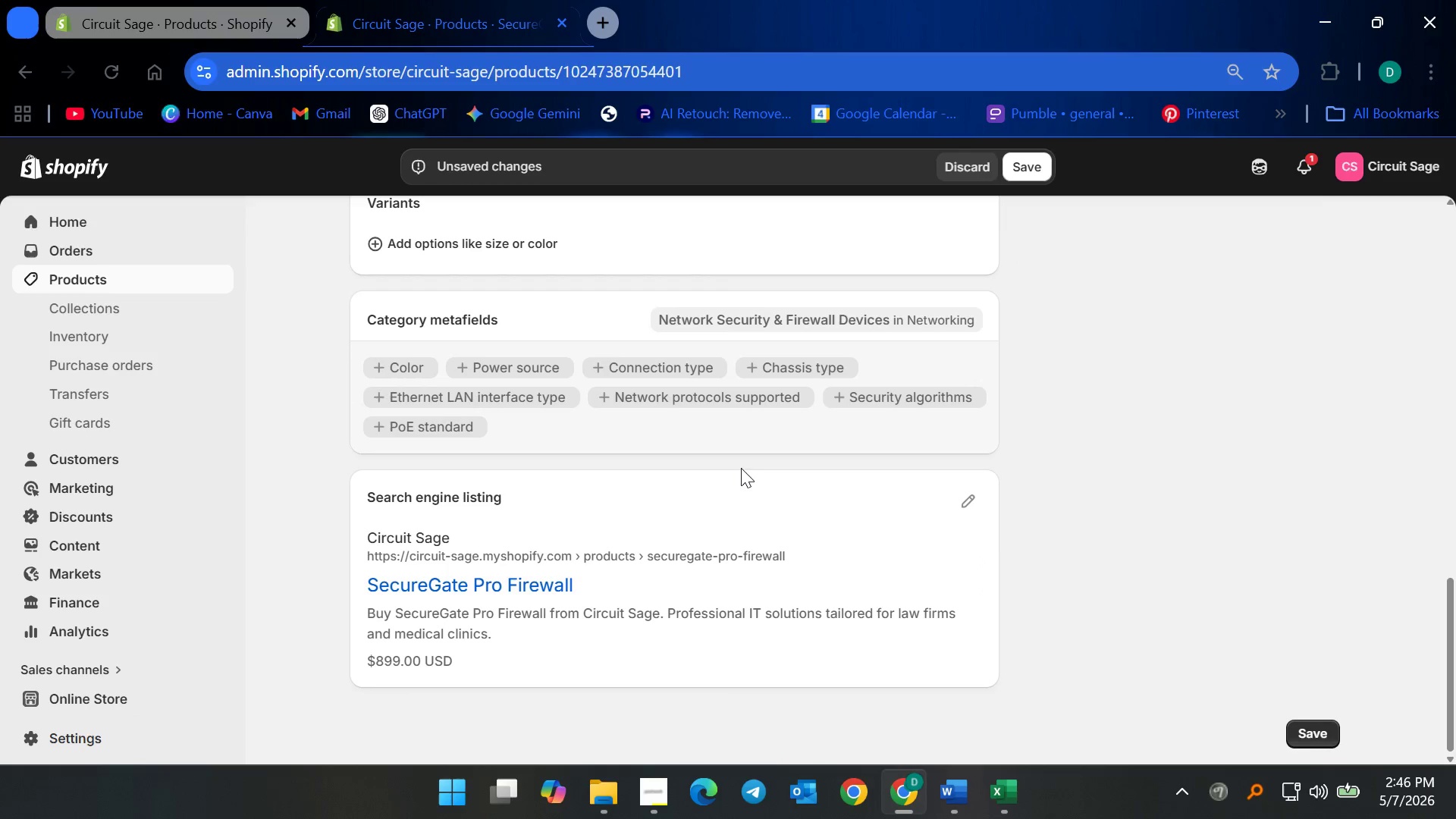 
scroll: coordinate [768, 475], scroll_direction: up, amount: 12.0
 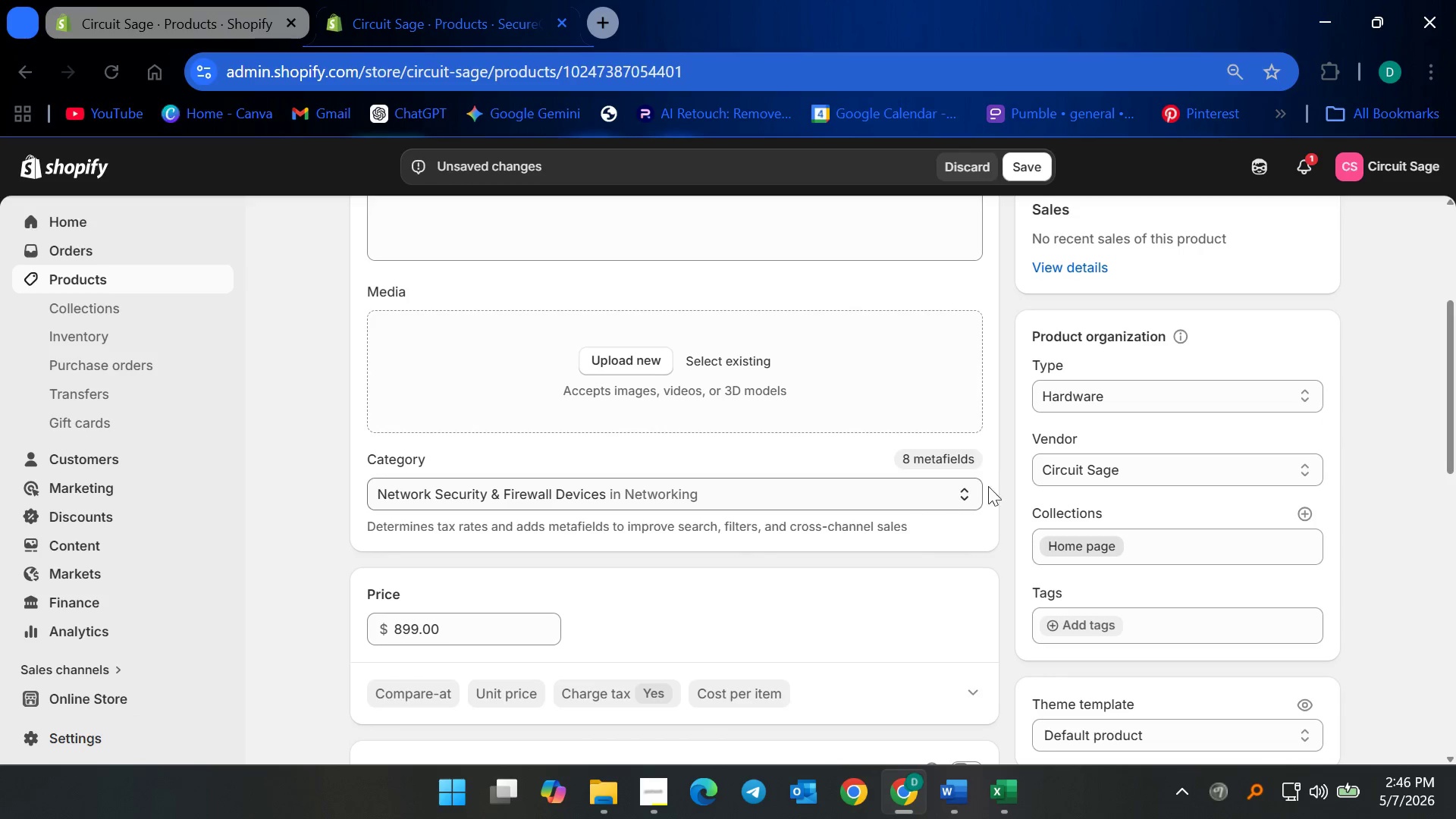 
scroll: coordinate [1021, 485], scroll_direction: down, amount: 2.0
 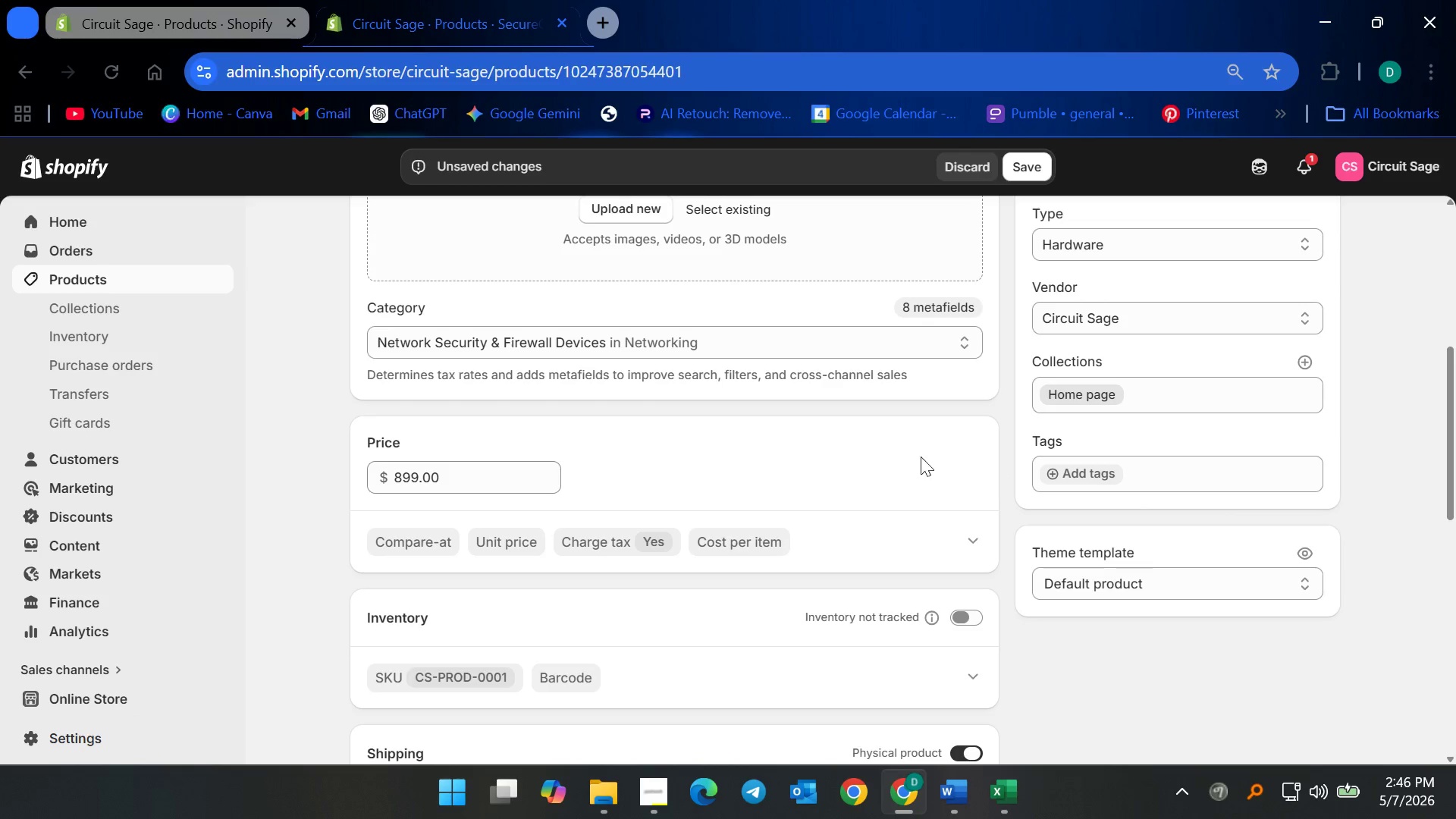 
scroll: coordinate [872, 472], scroll_direction: up, amount: 12.0
 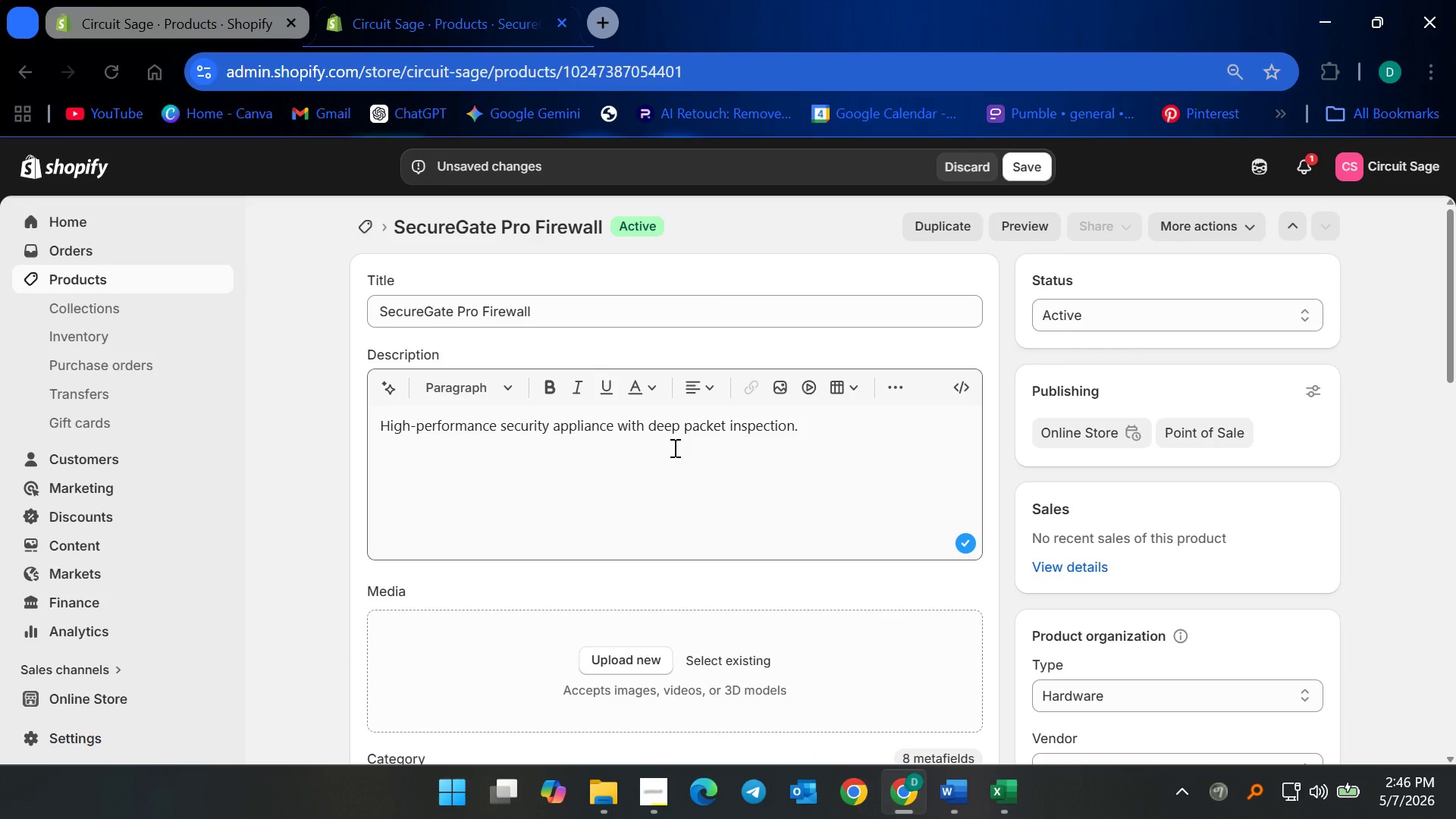 
left_click([673, 447])
 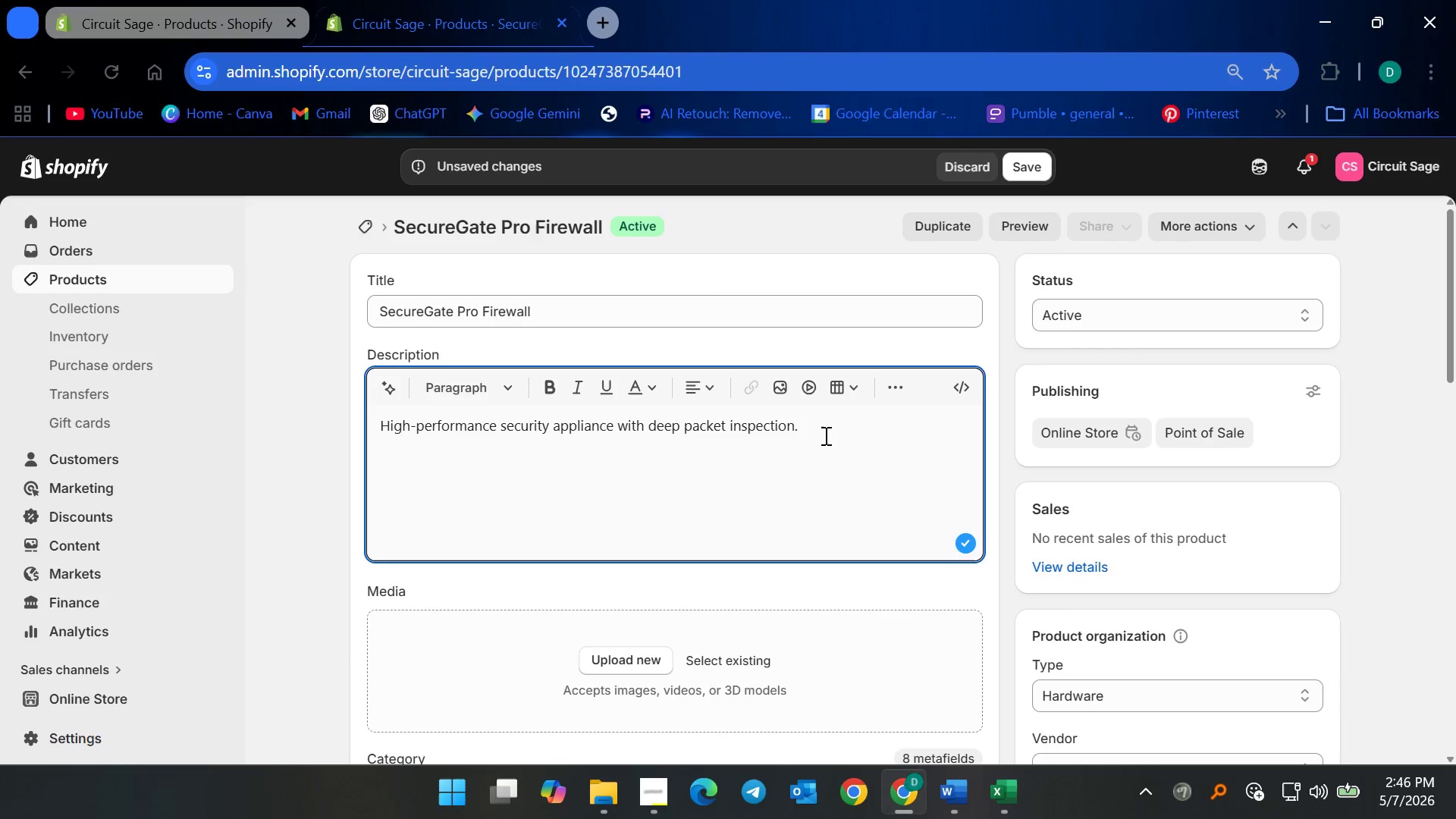 
left_click([824, 435])
 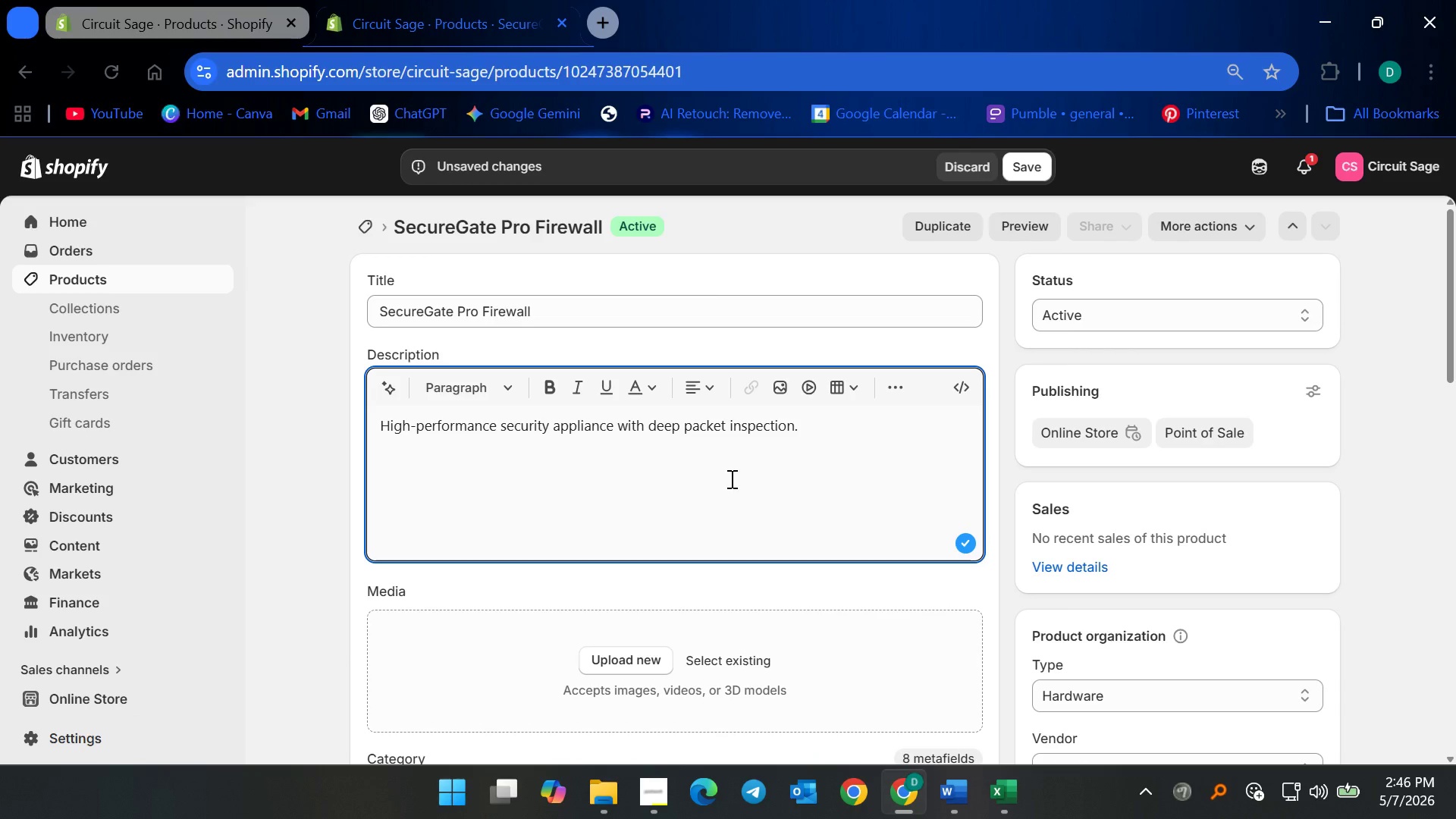 
scroll: coordinate [712, 514], scroll_direction: down, amount: 11.0
 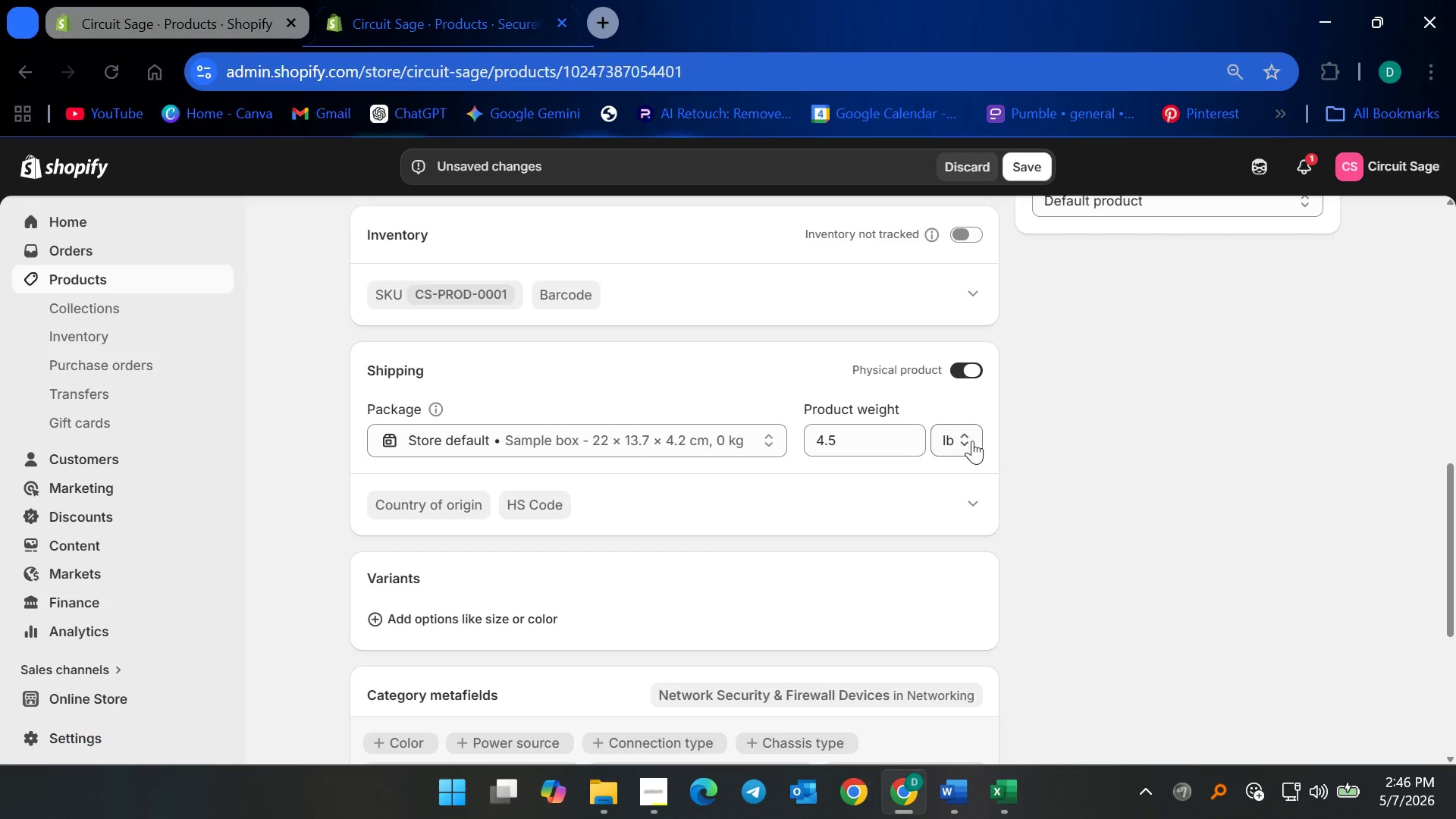 
scroll: coordinate [950, 507], scroll_direction: up, amount: 6.0
 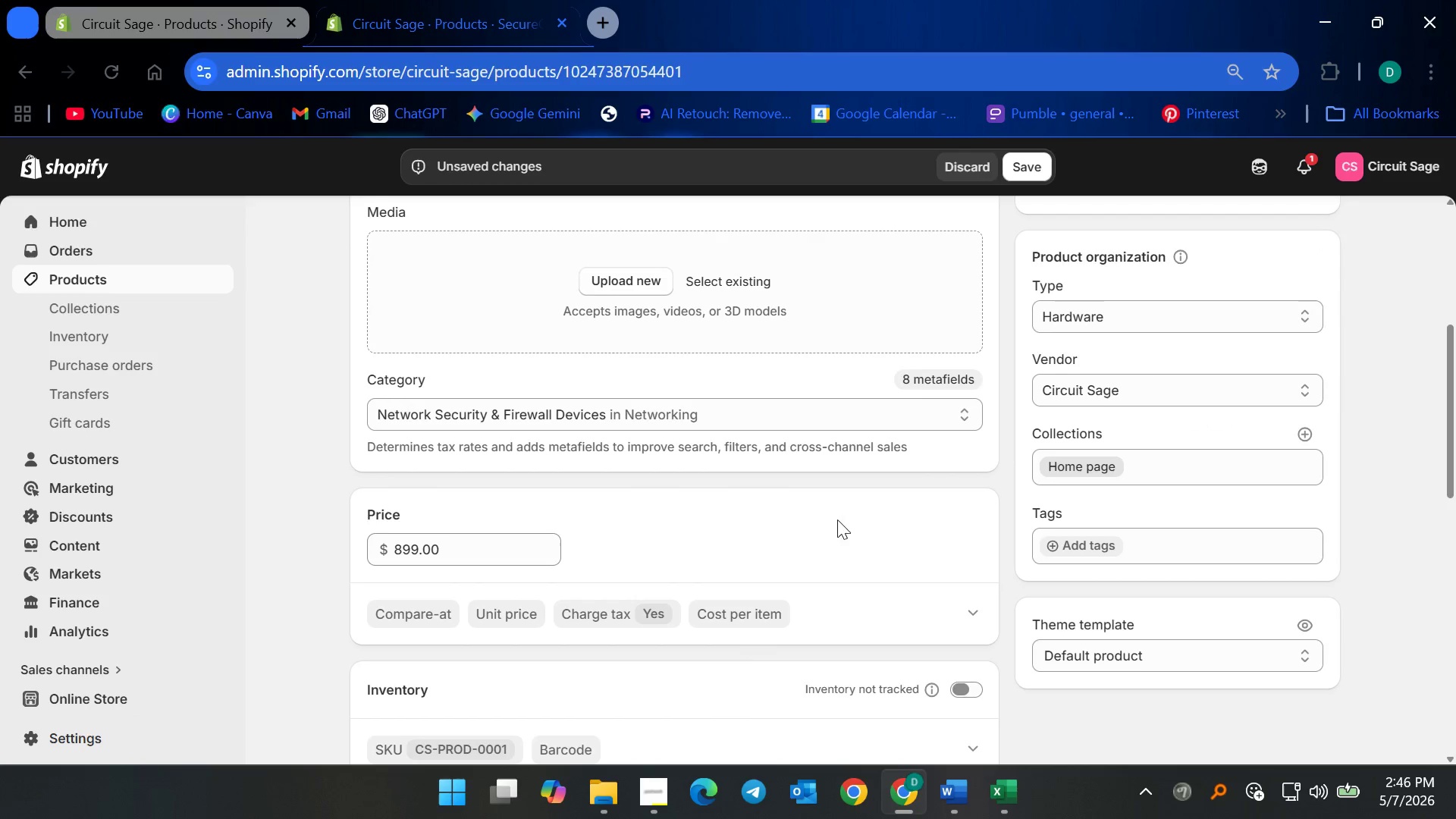 
scroll: coordinate [772, 515], scroll_direction: down, amount: 10.0
 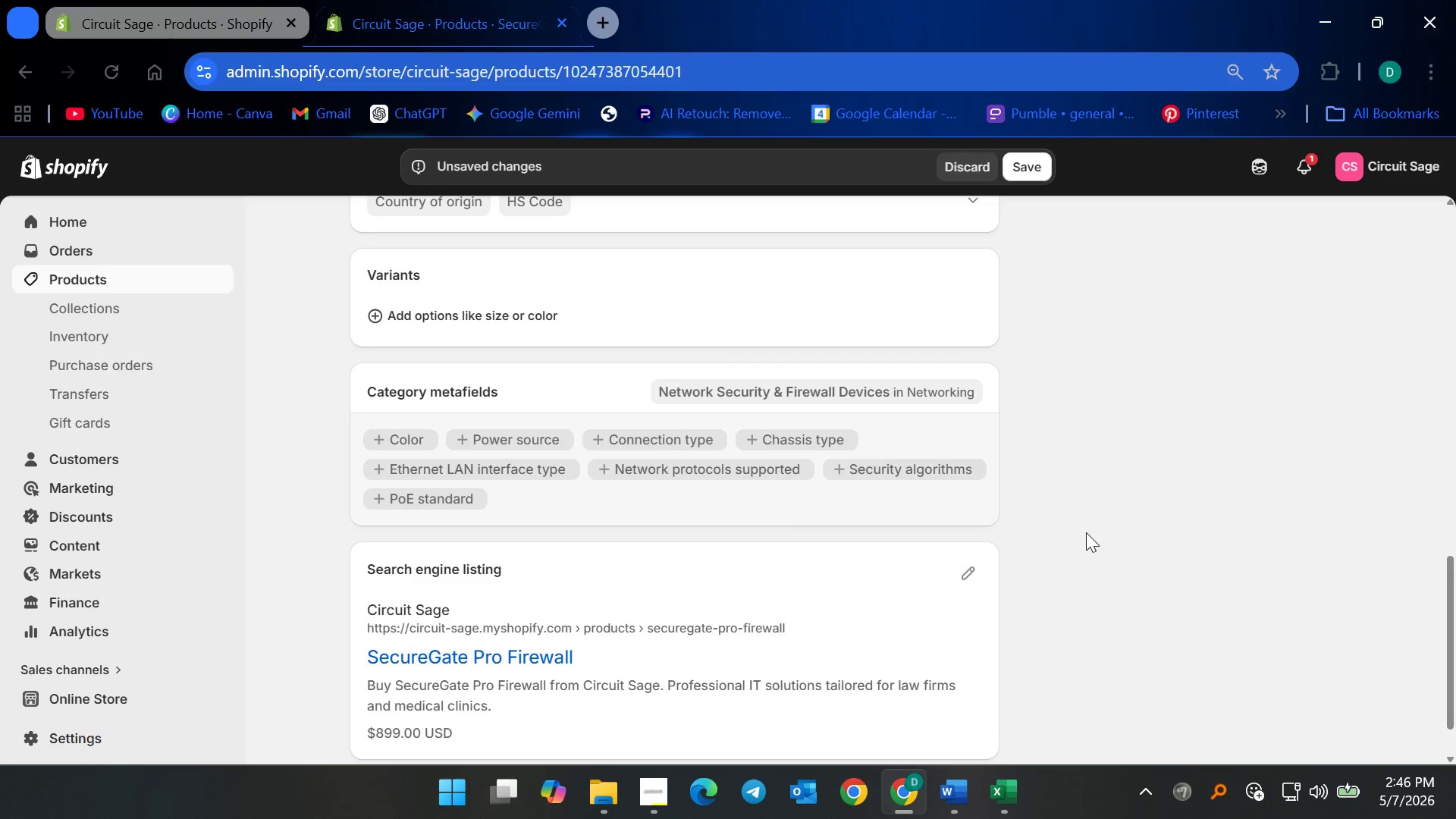 
scroll: coordinate [1084, 533], scroll_direction: down, amount: 1.0
 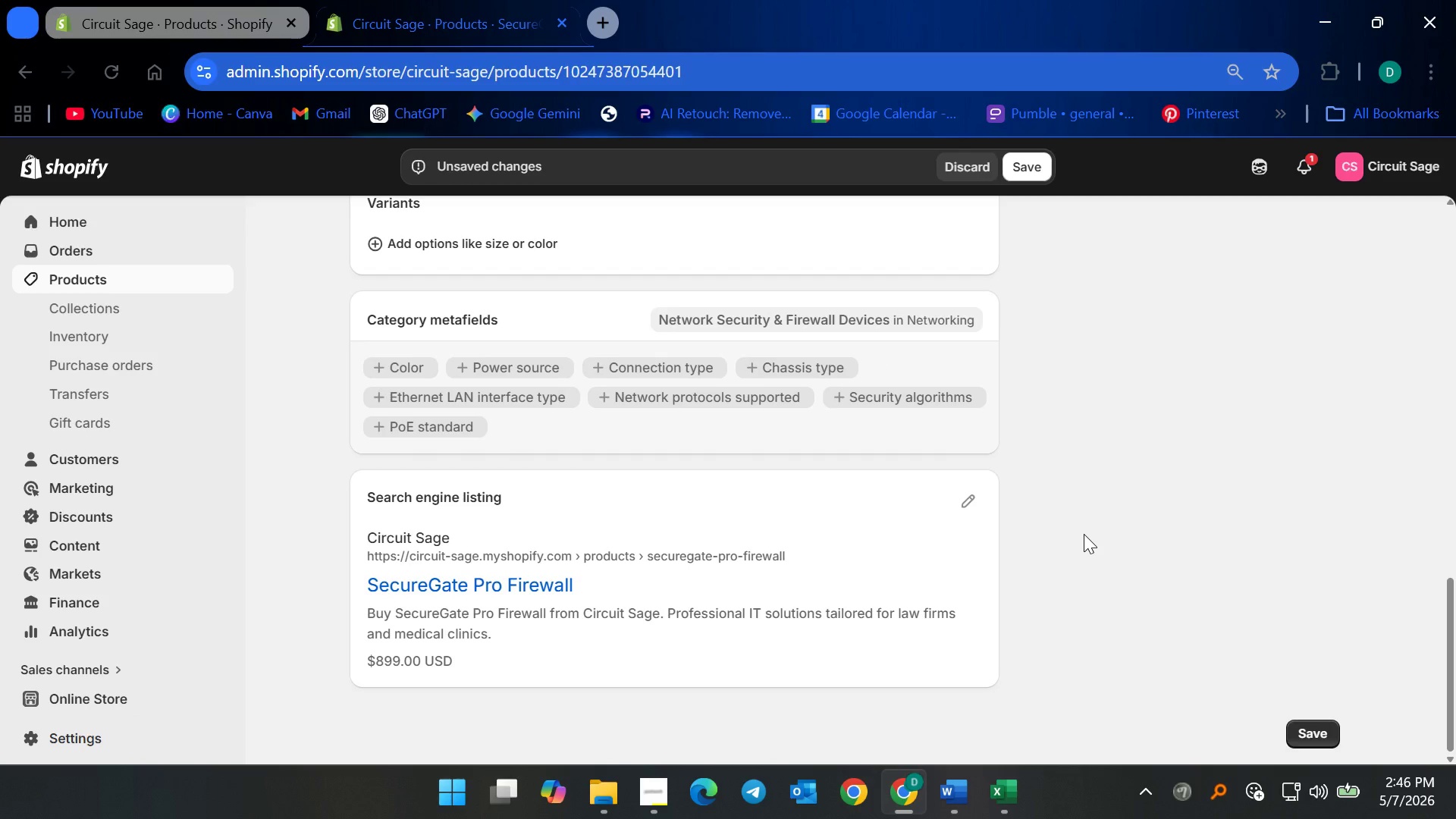 
scroll: coordinate [762, 403], scroll_direction: up, amount: 15.0
 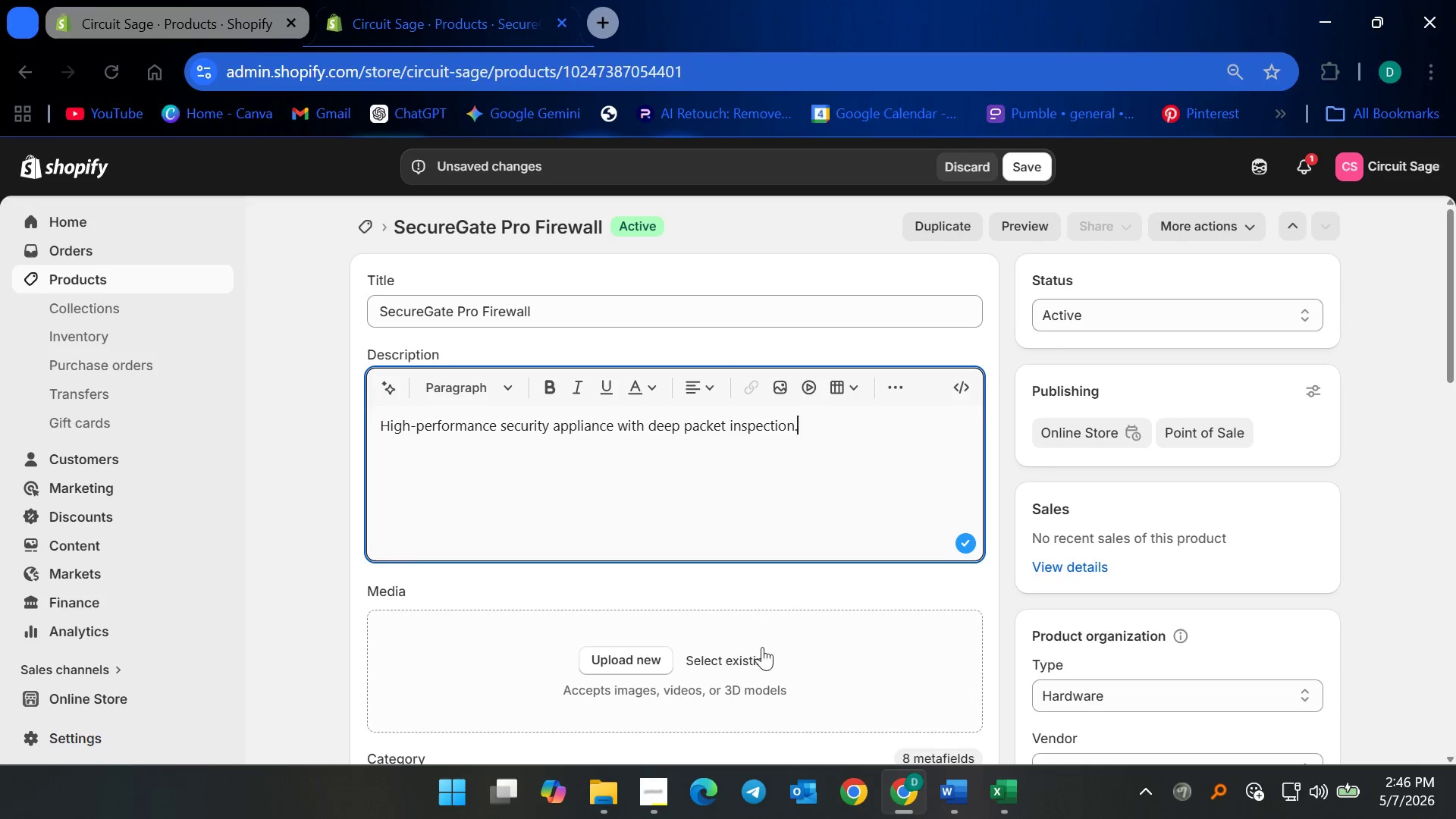 
left_click([754, 659])
 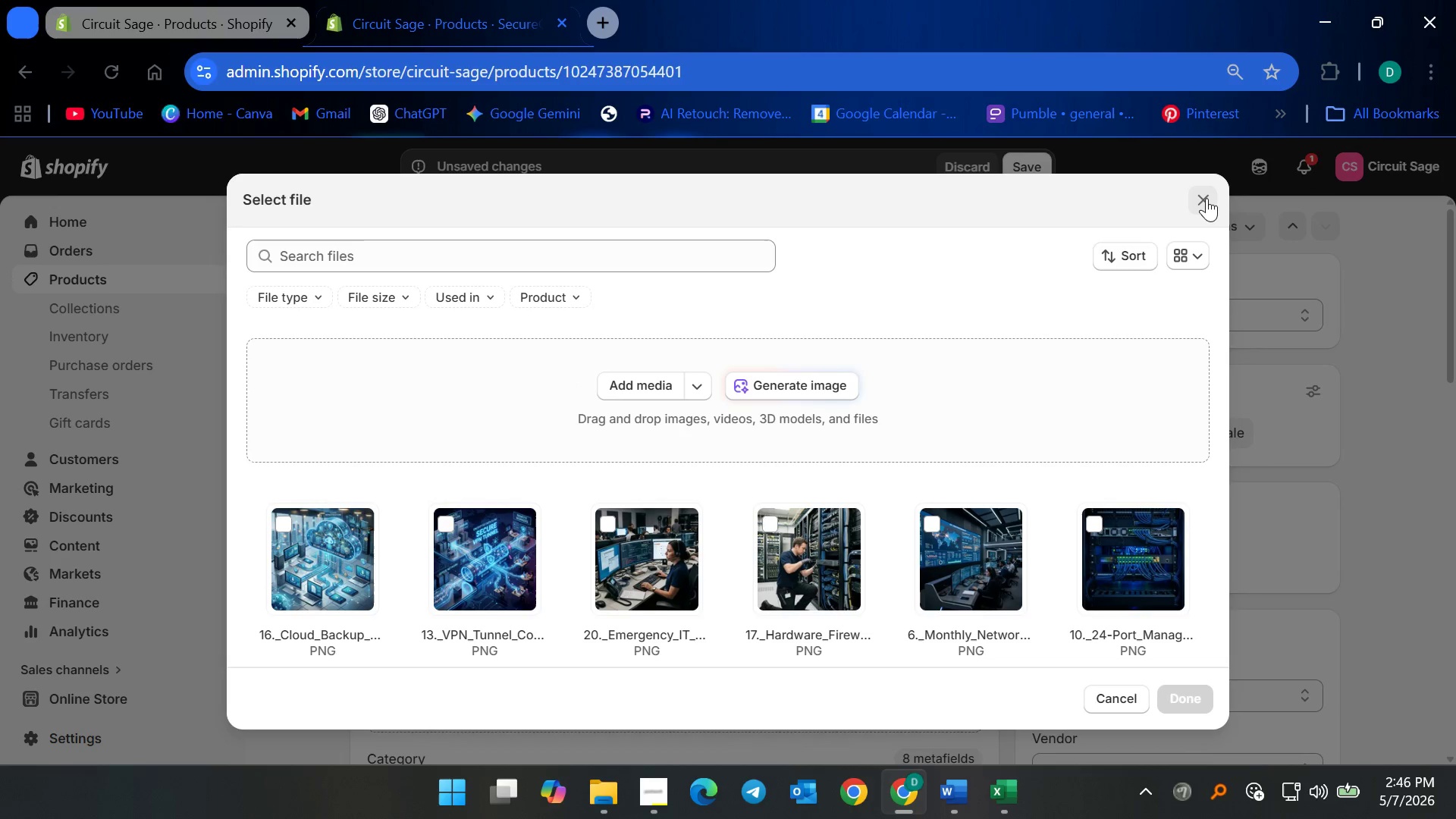 
left_click([1207, 198])
 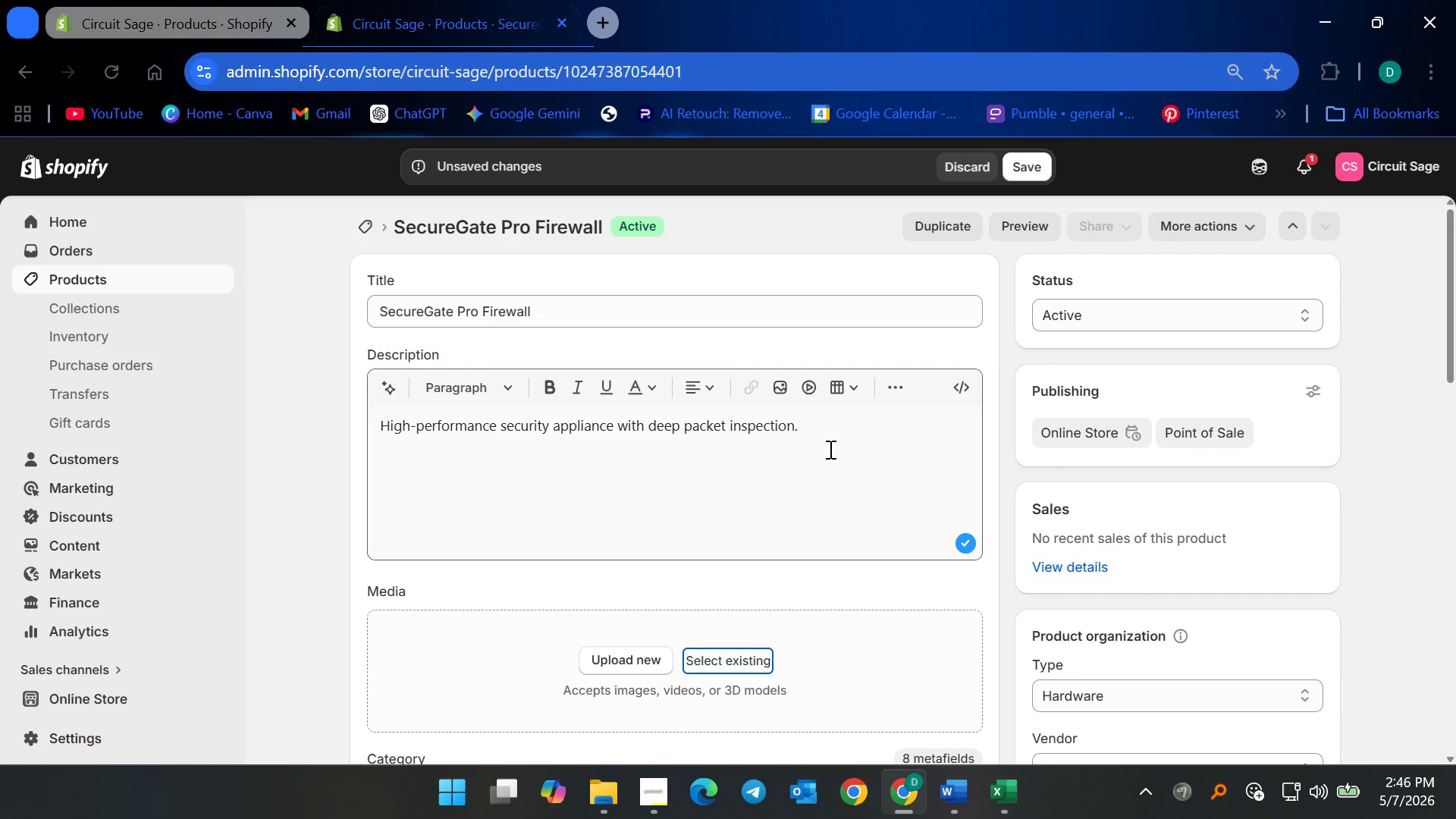 
scroll: coordinate [842, 449], scroll_direction: up, amount: 3.0
 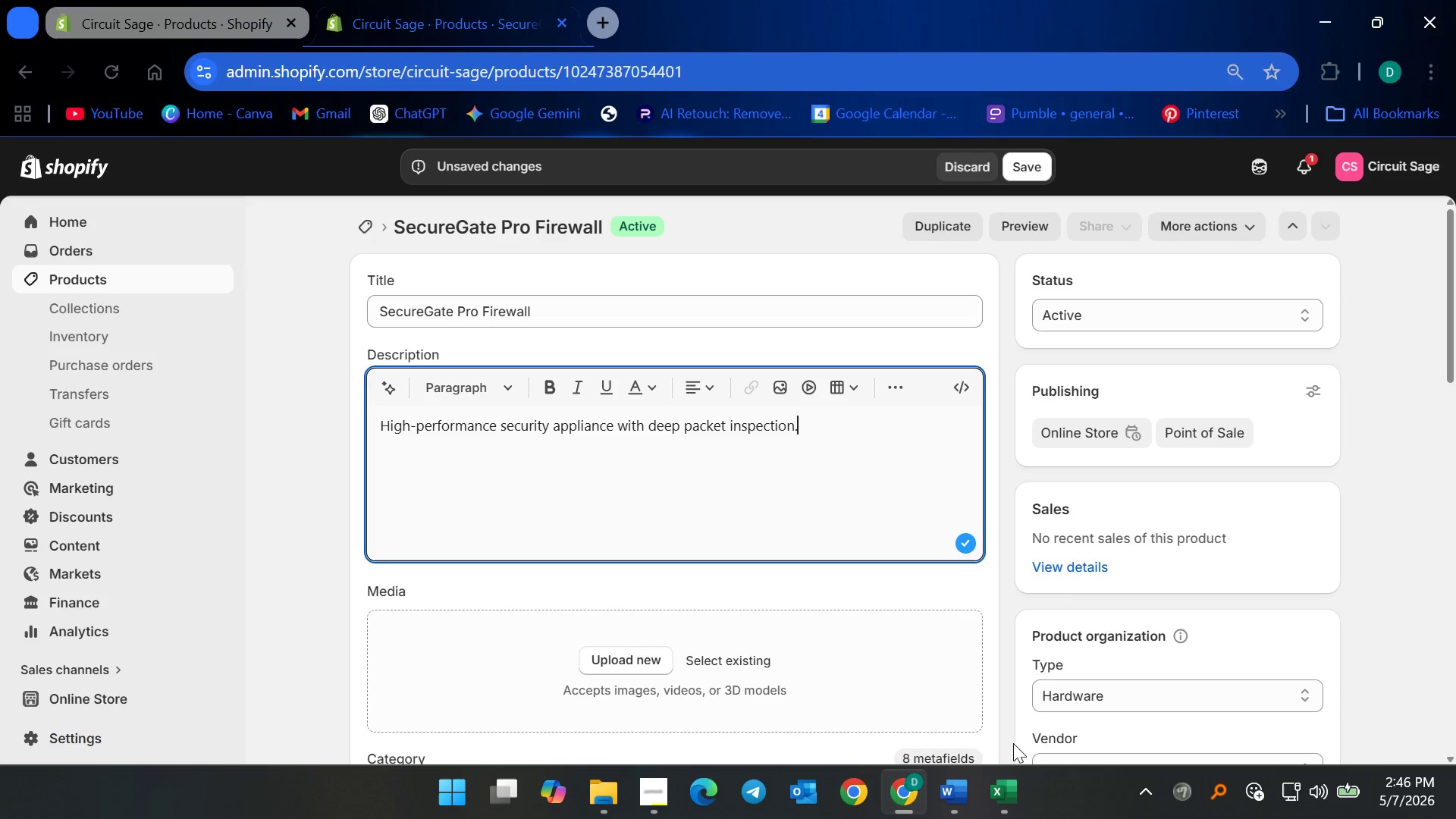 
left_click([961, 782])
 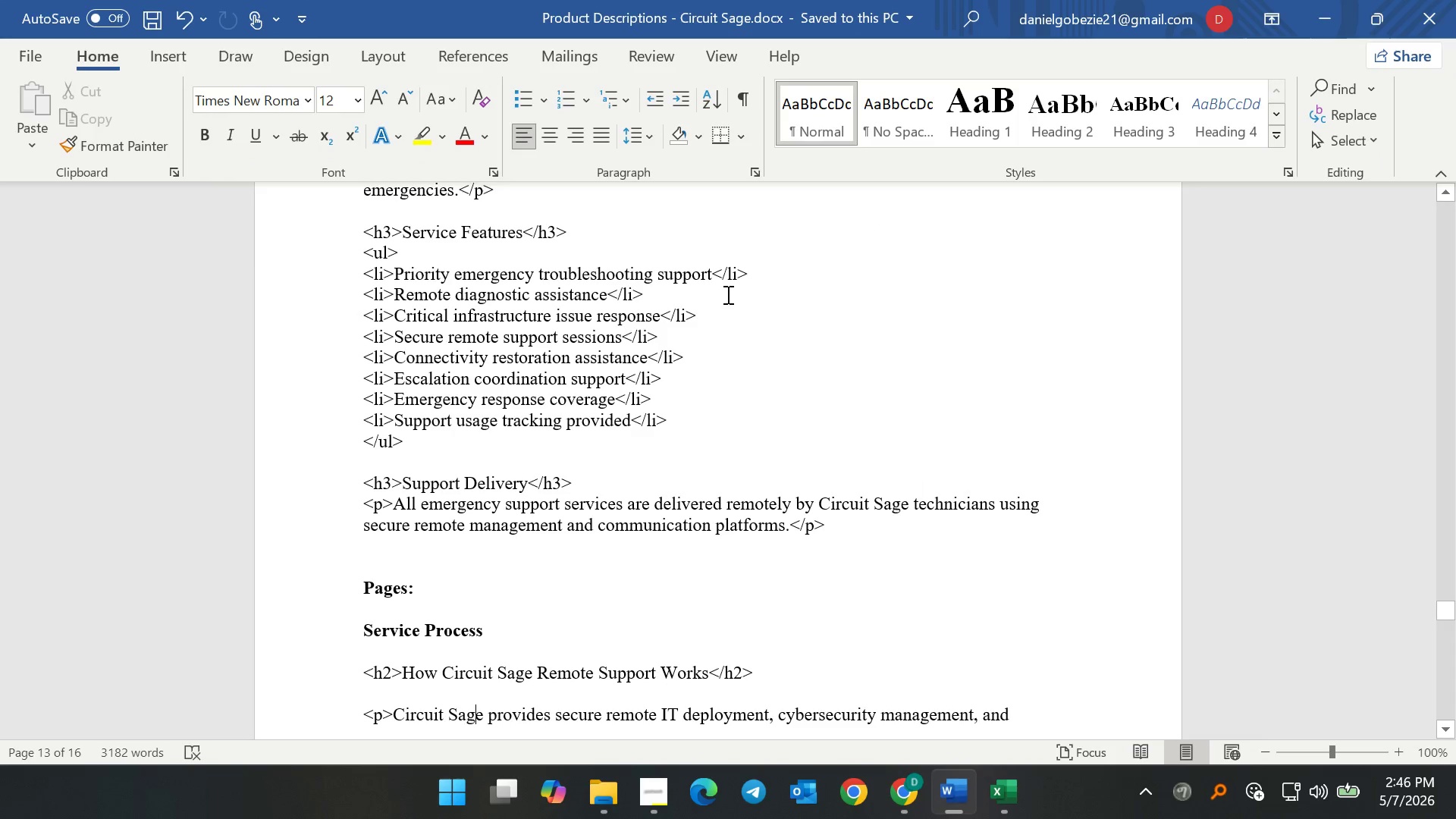 
left_click([654, 278])
 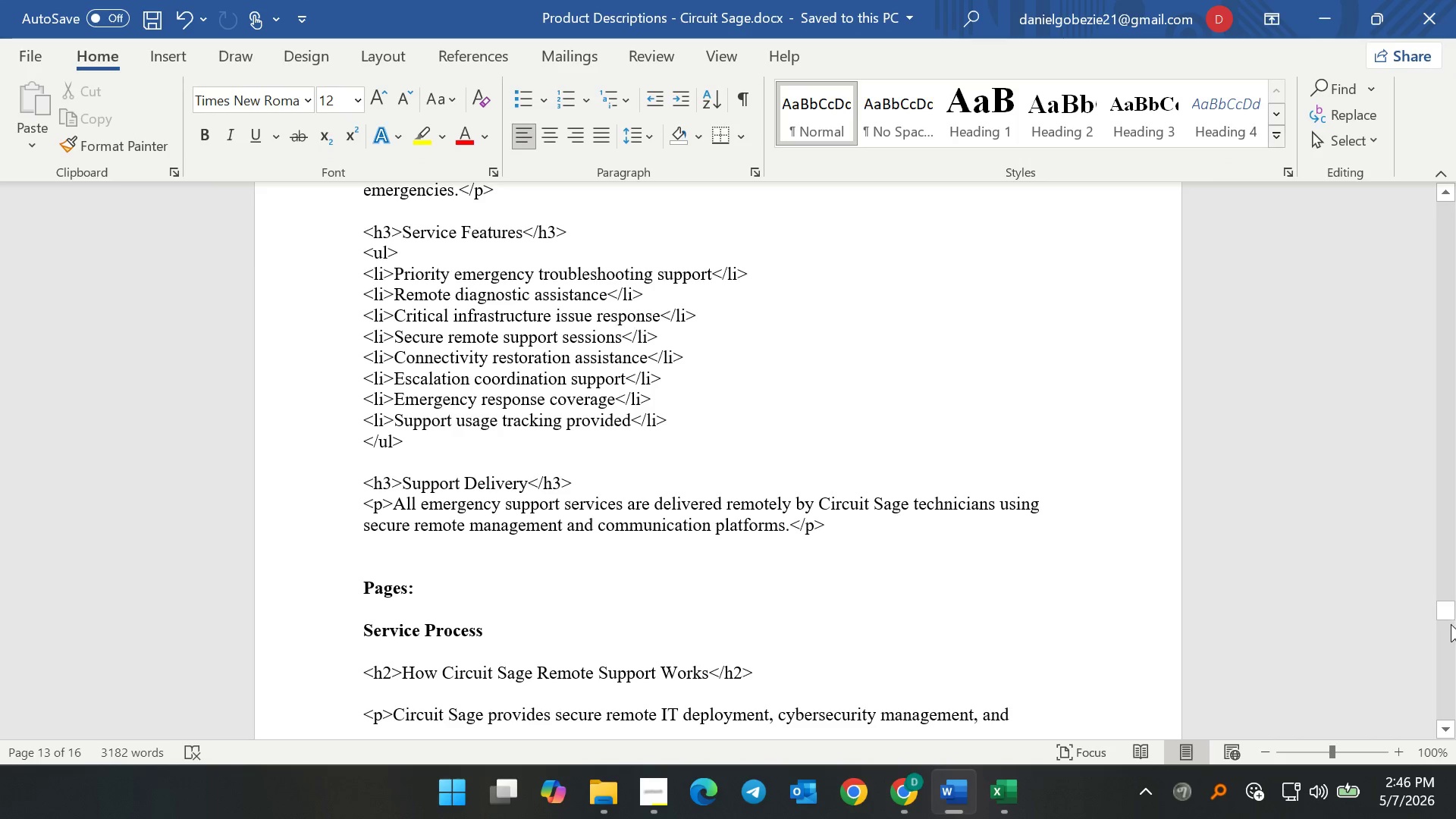 
left_click_drag(start_coordinate=[1451, 604], to_coordinate=[1455, 0])
 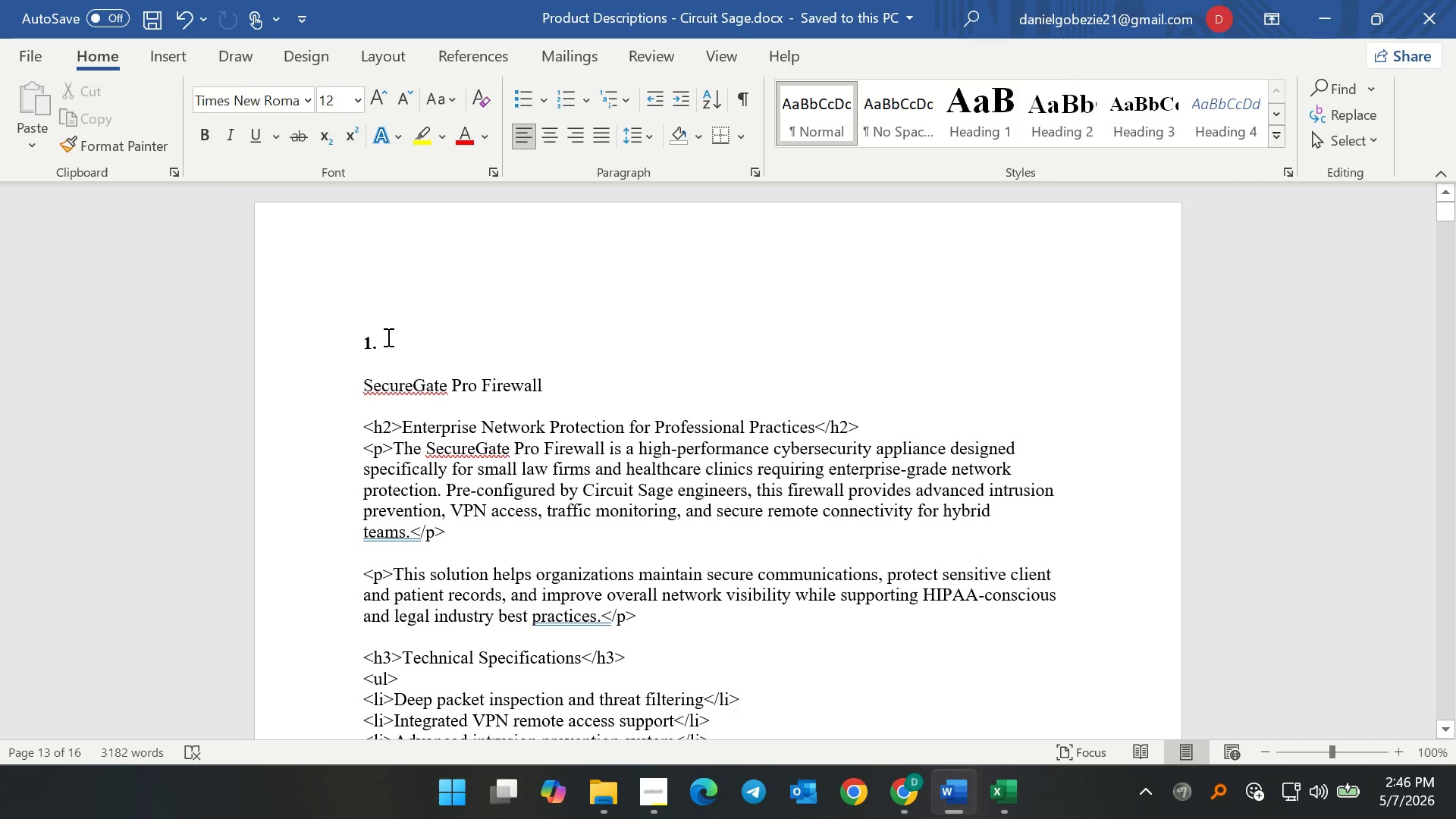 
left_click([382, 348])
 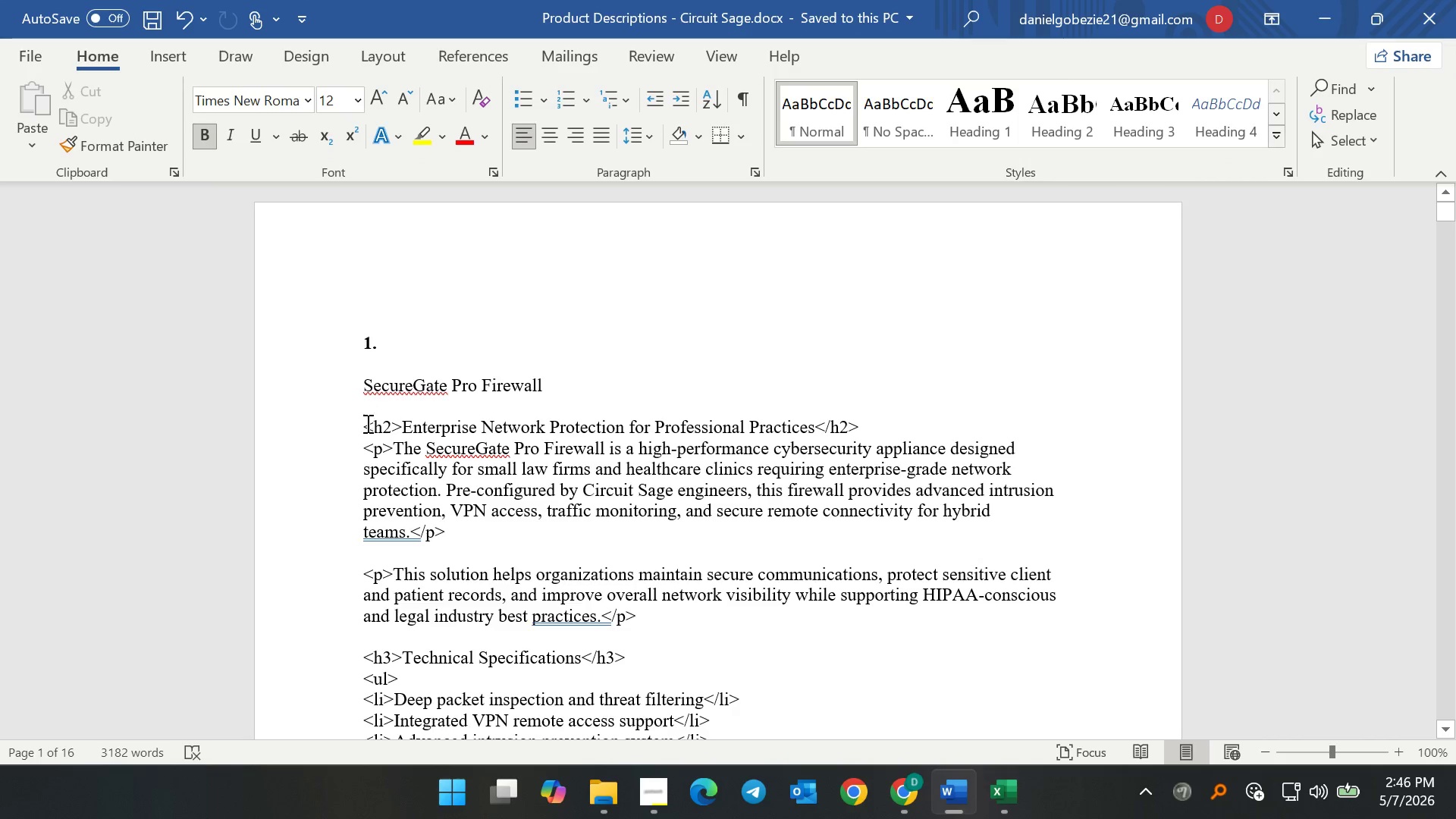 
left_click_drag(start_coordinate=[366, 429], to_coordinate=[1041, 606])
 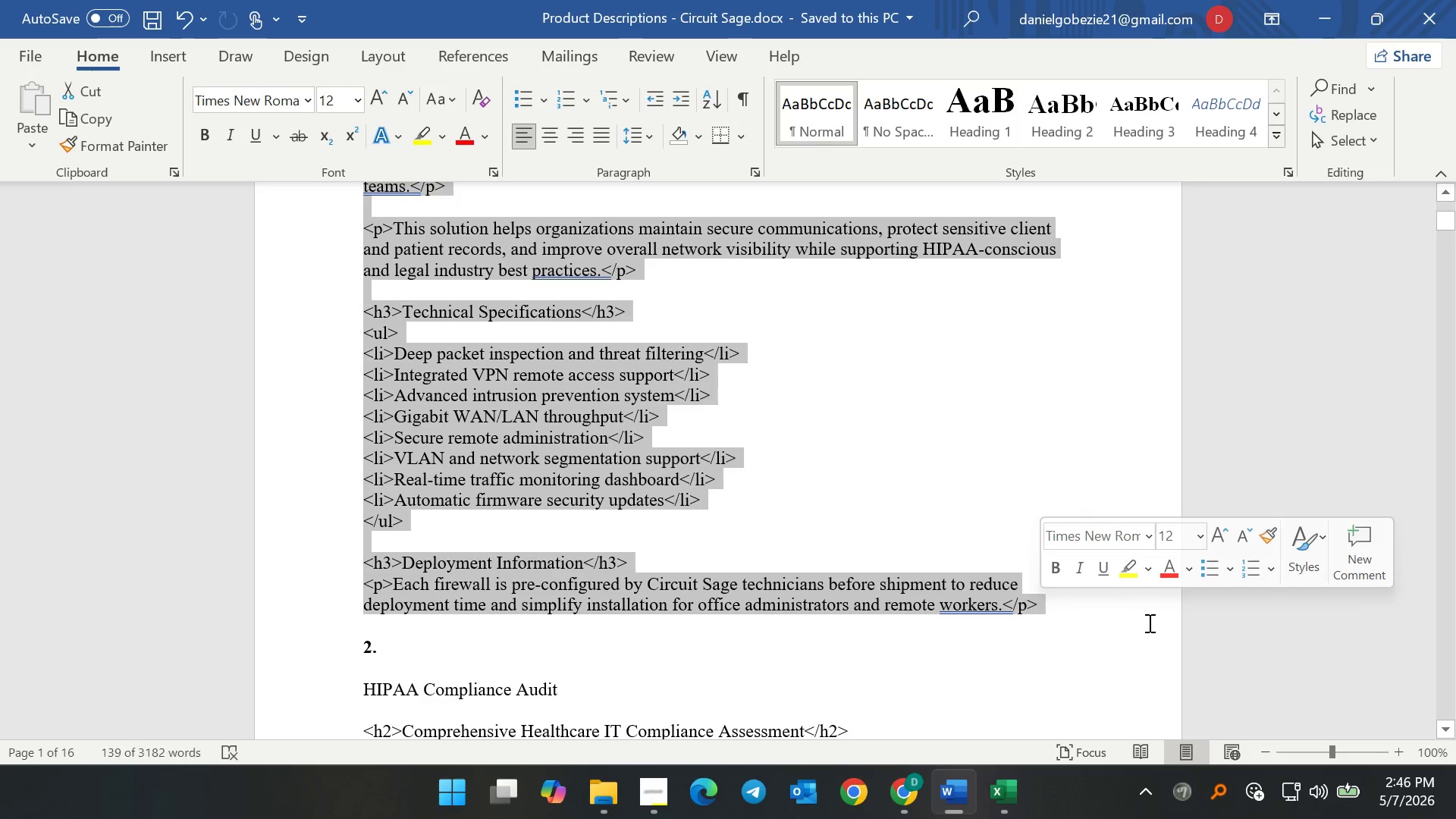 
key(Control+C)
 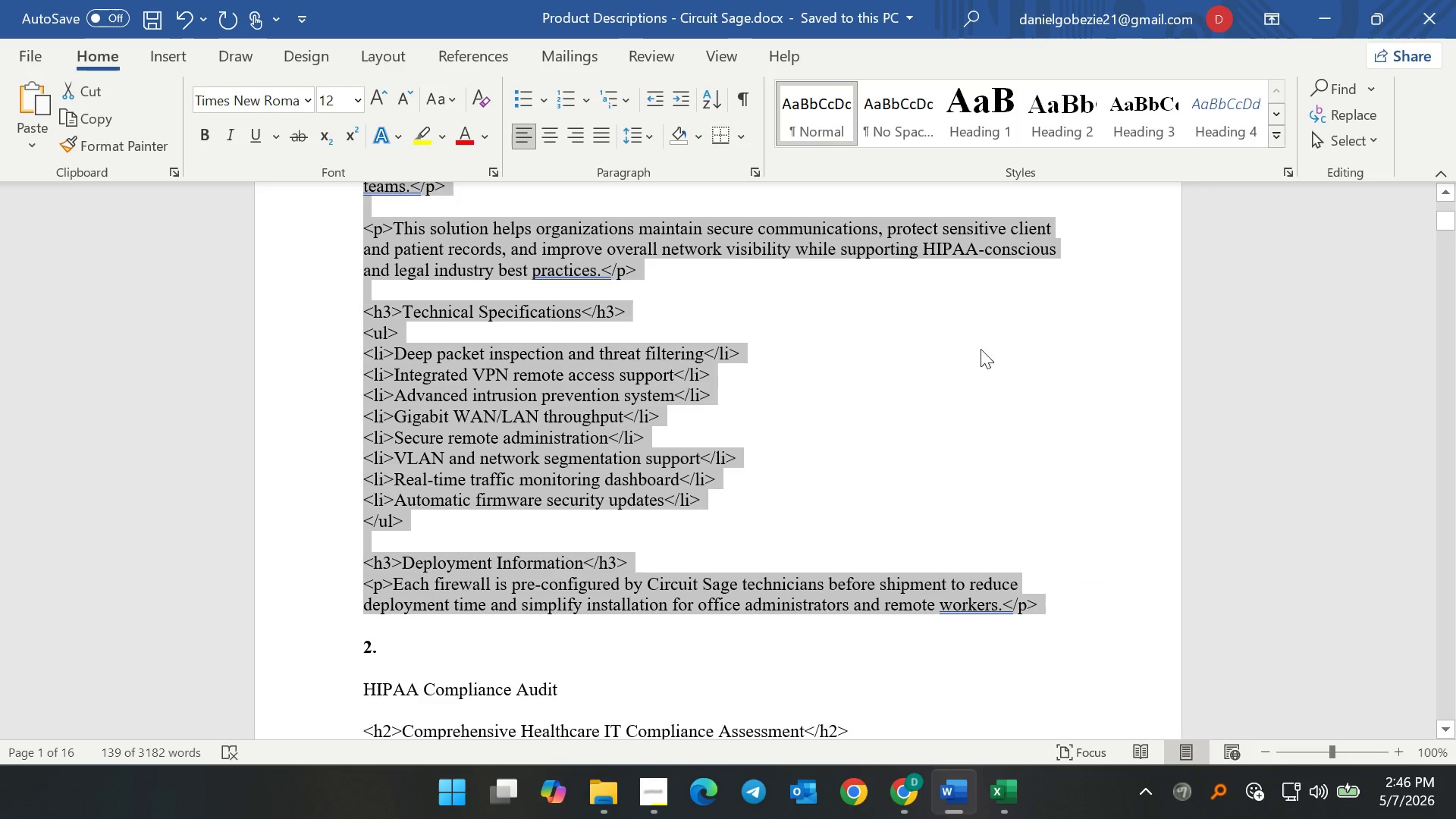 
key(Control+C)
 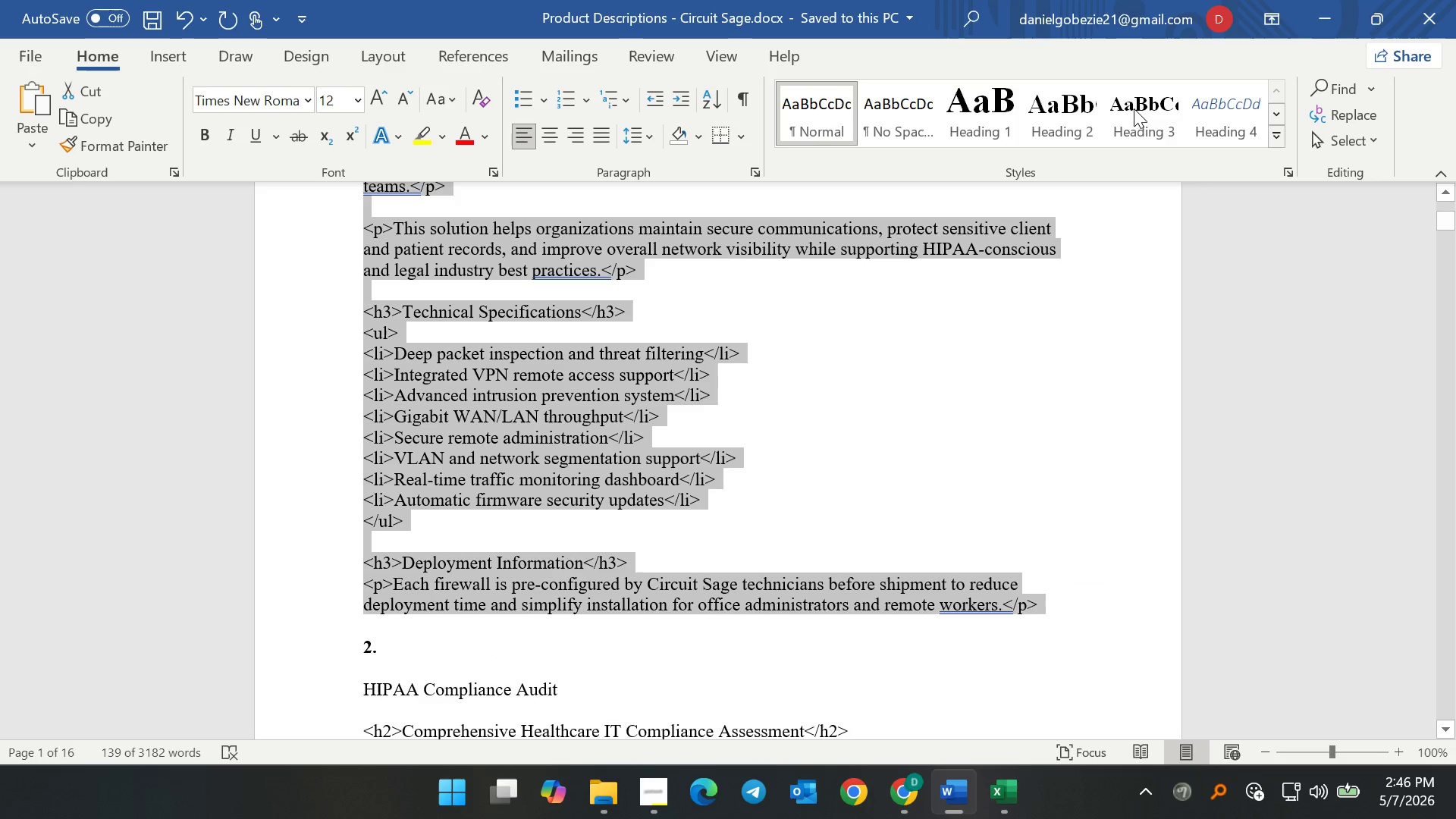 
key(Control+C)
 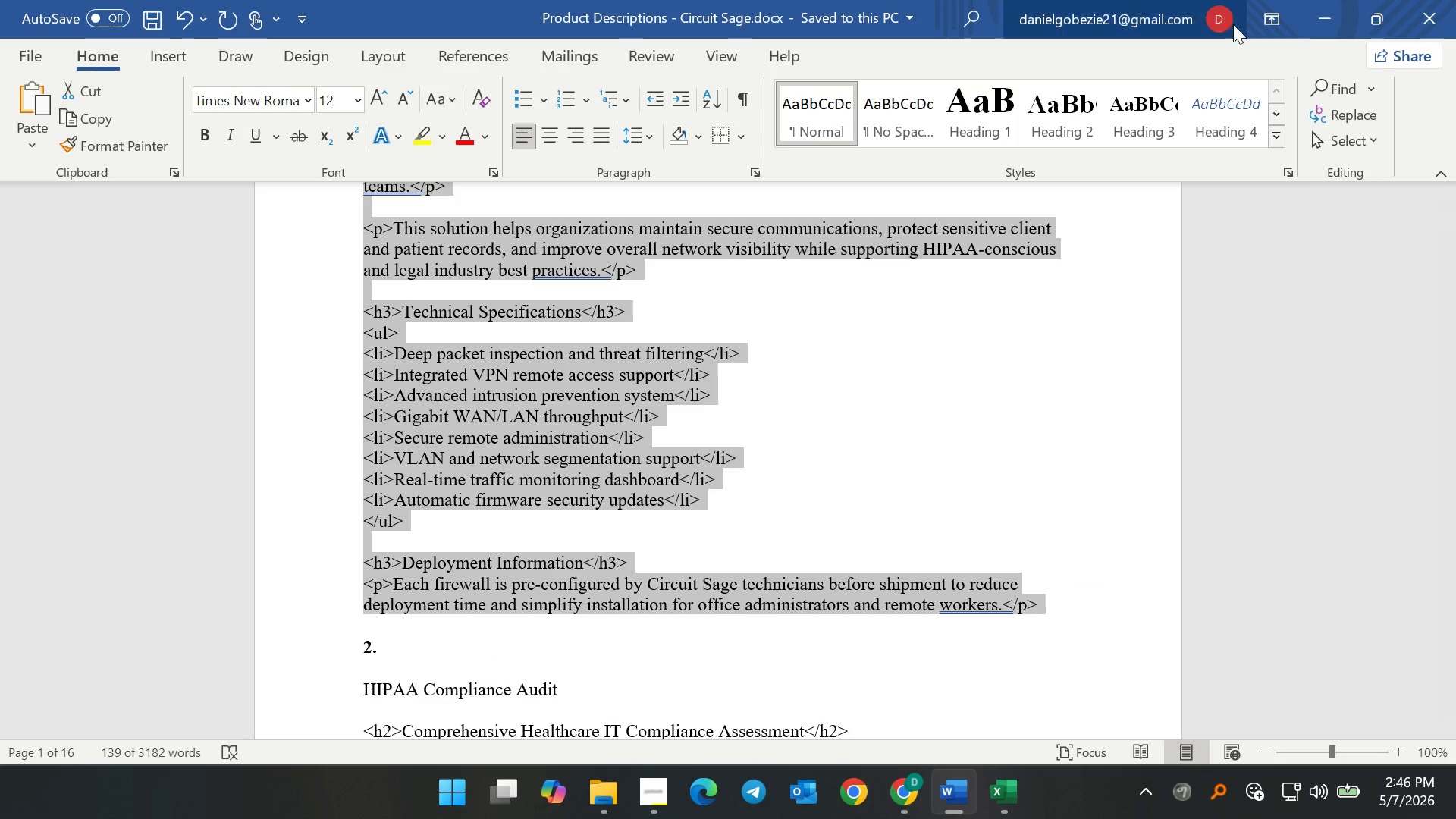 
key(Control+C)
 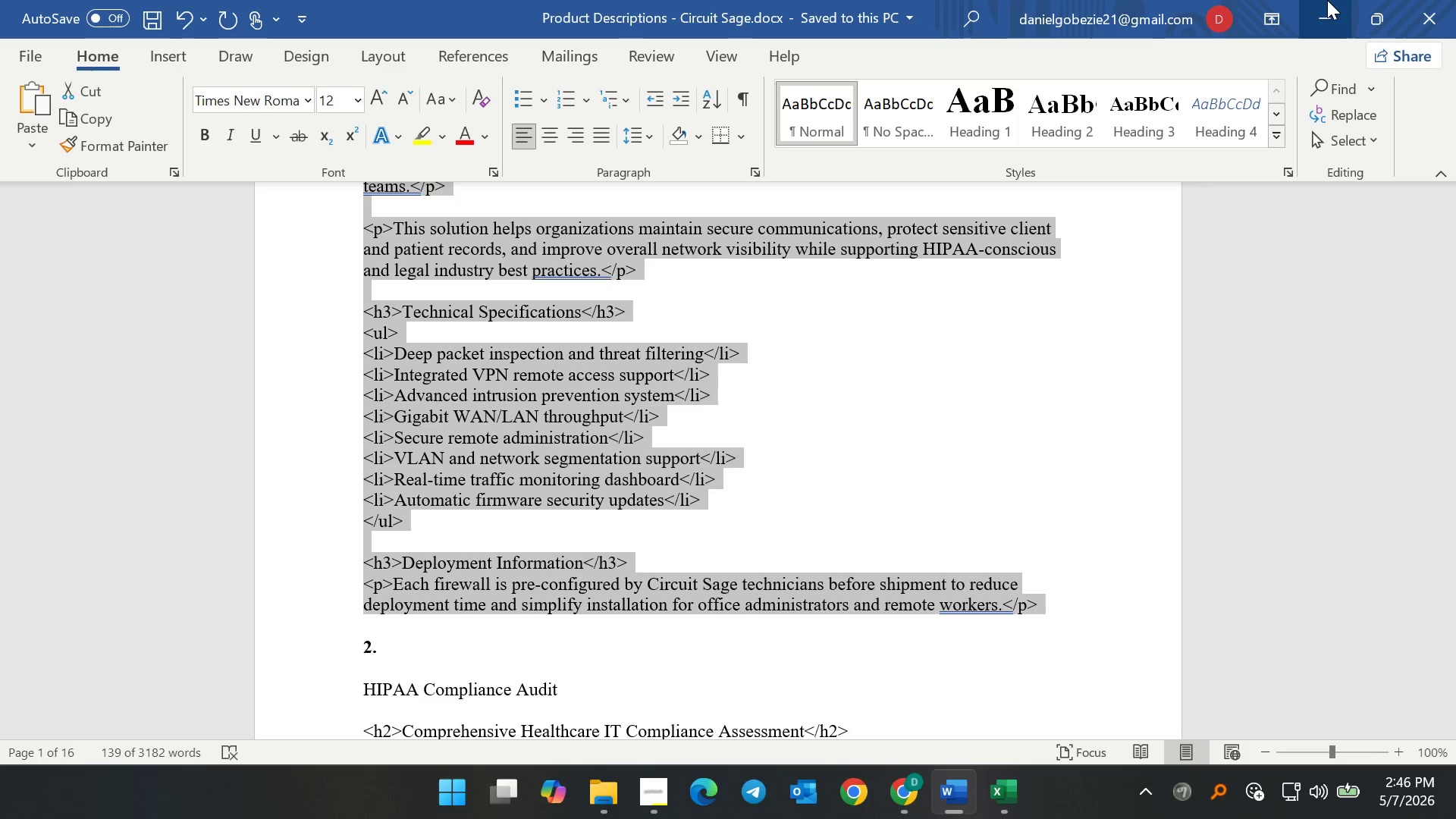 
key(Control+C)
 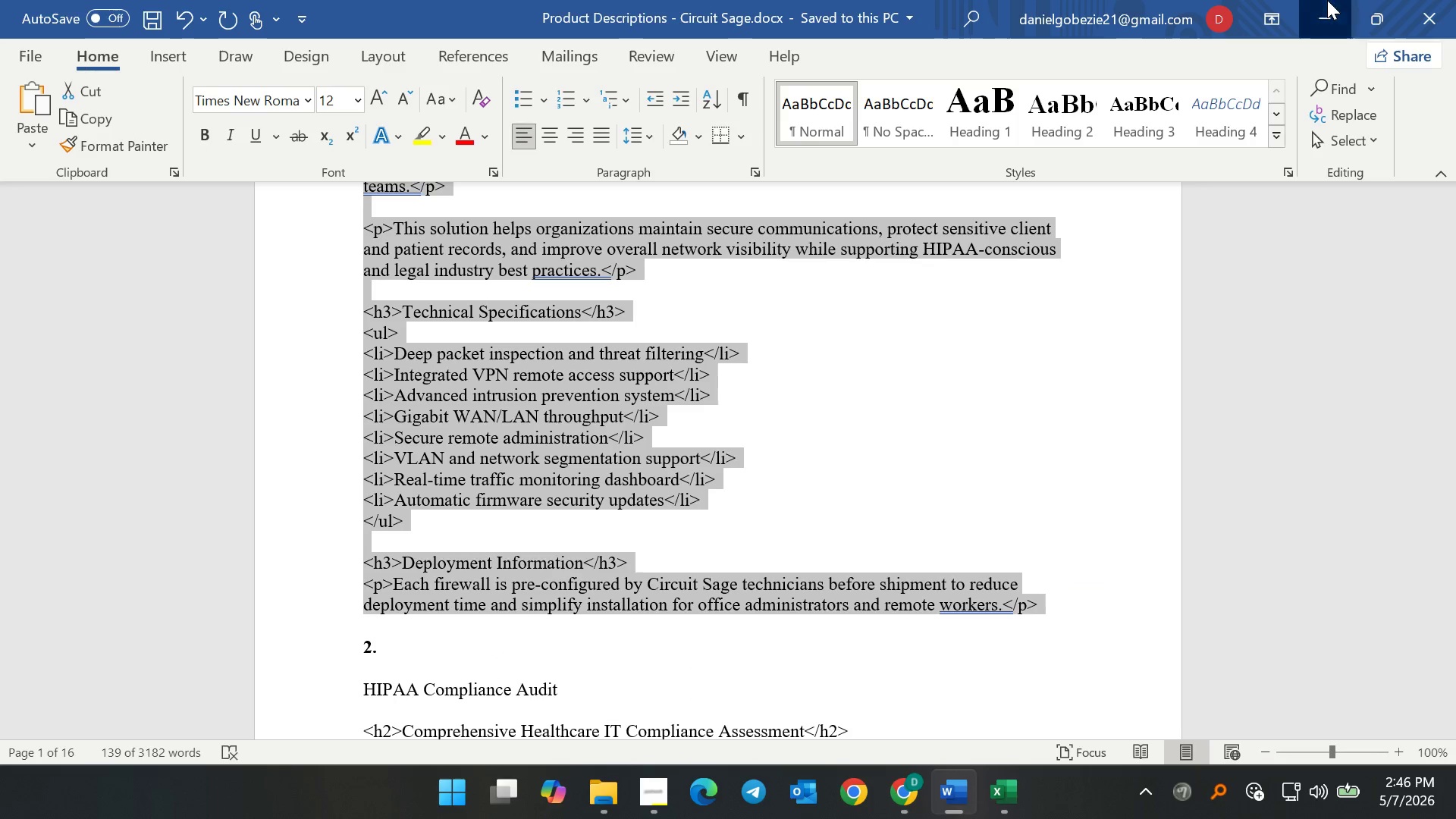 
left_click([1327, 0])
 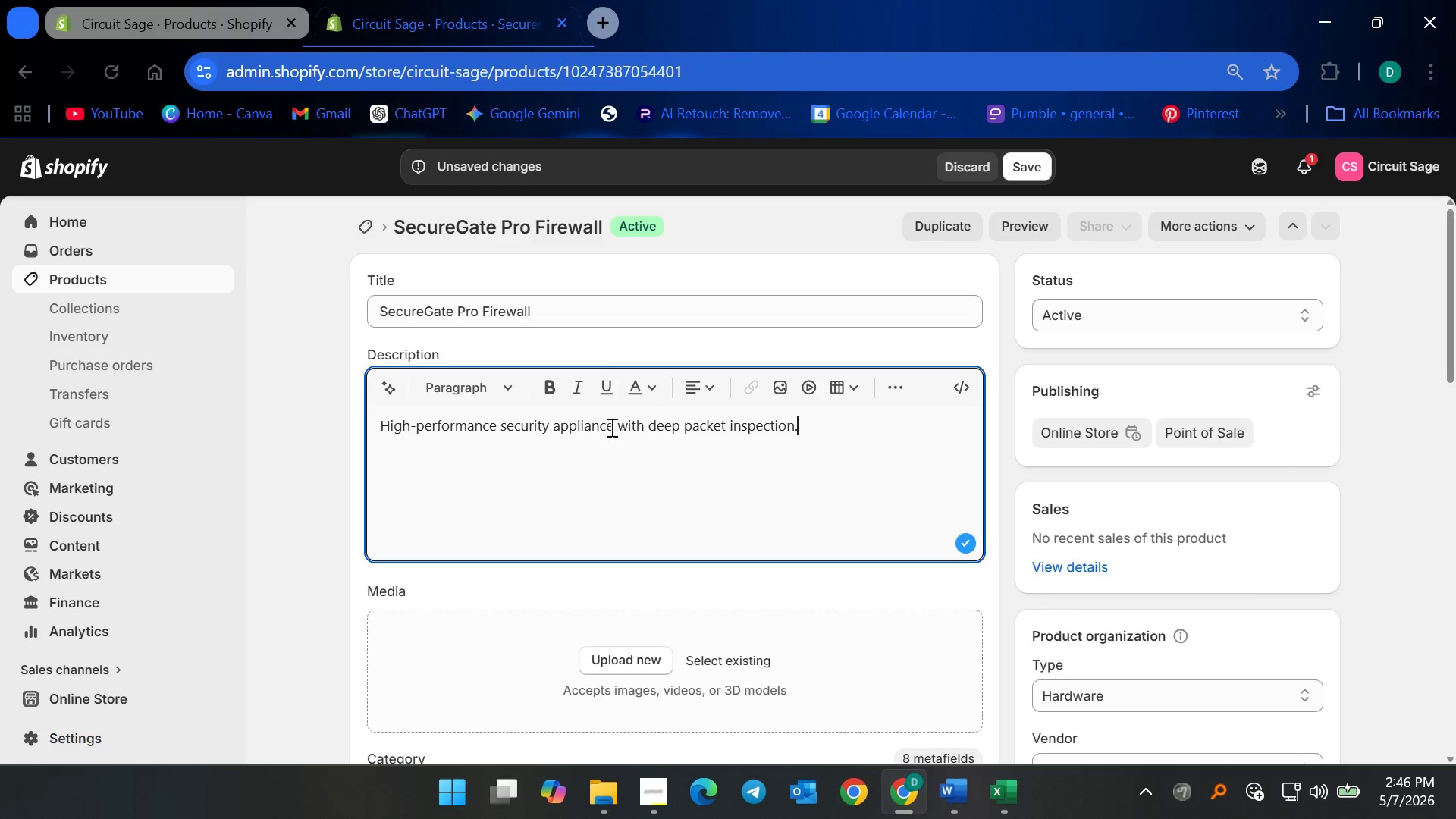 
left_click([563, 450])
 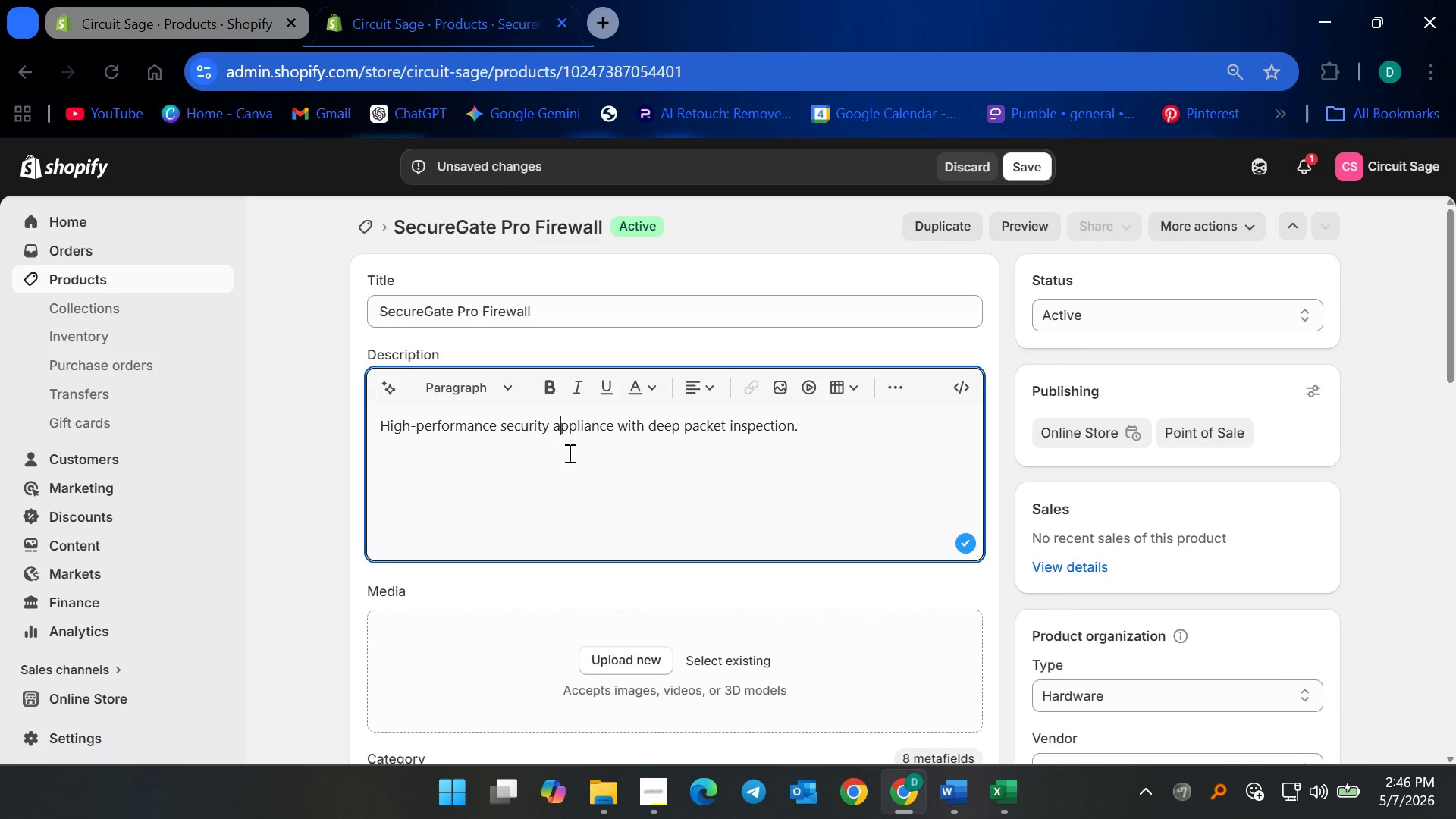 
key(Control+A)
 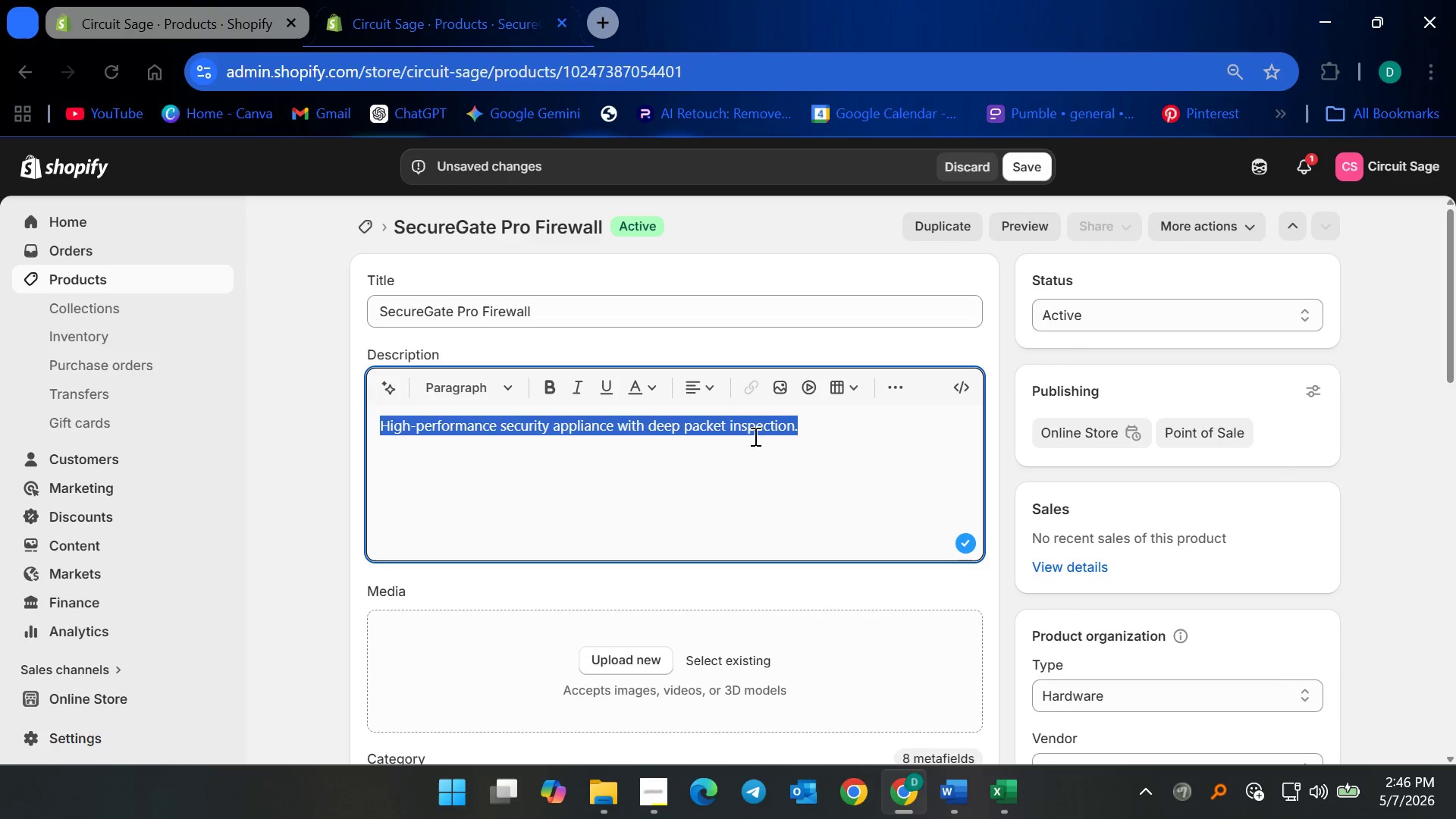 
key(Backspace)
 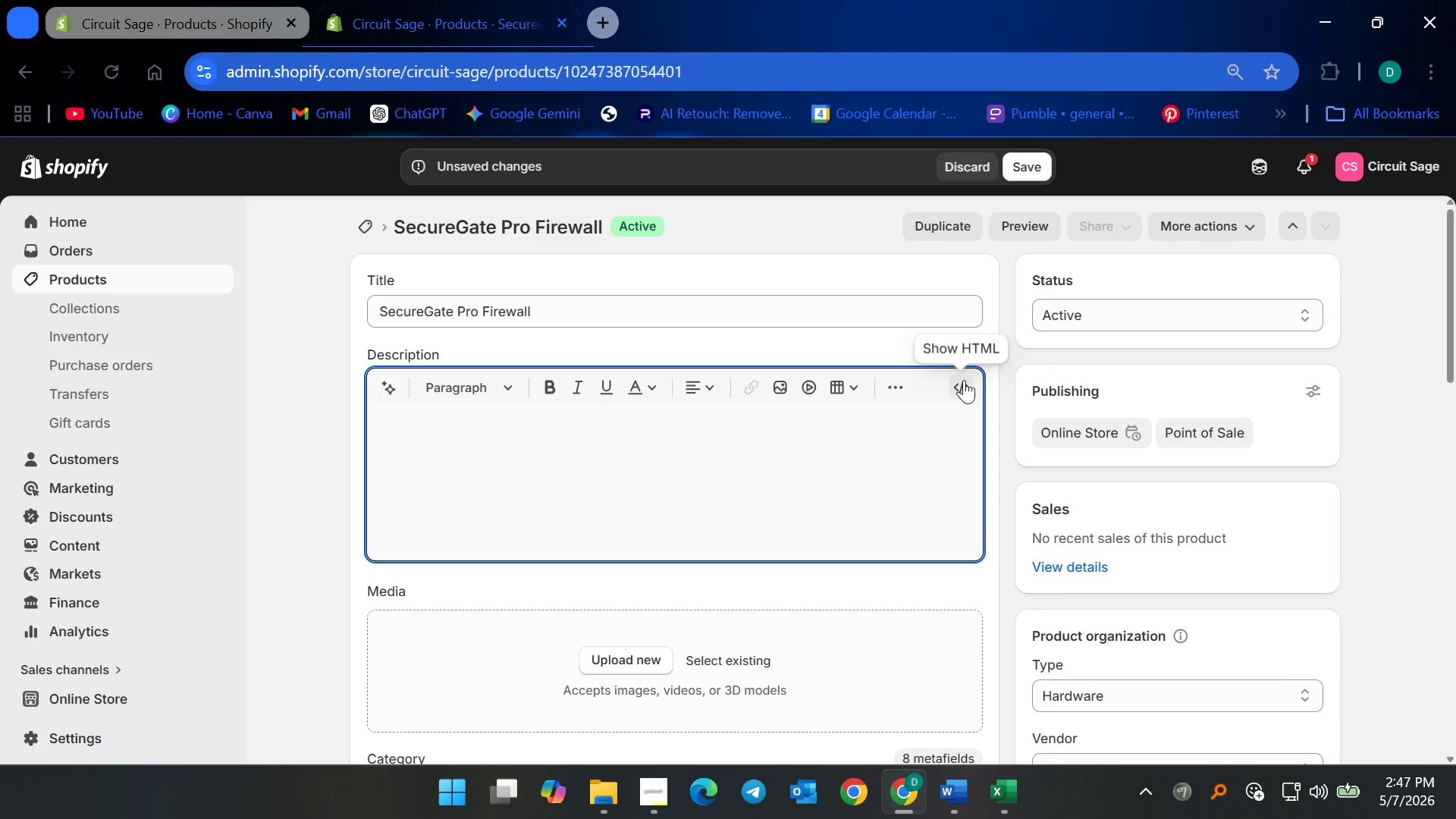 
left_click([964, 380])
 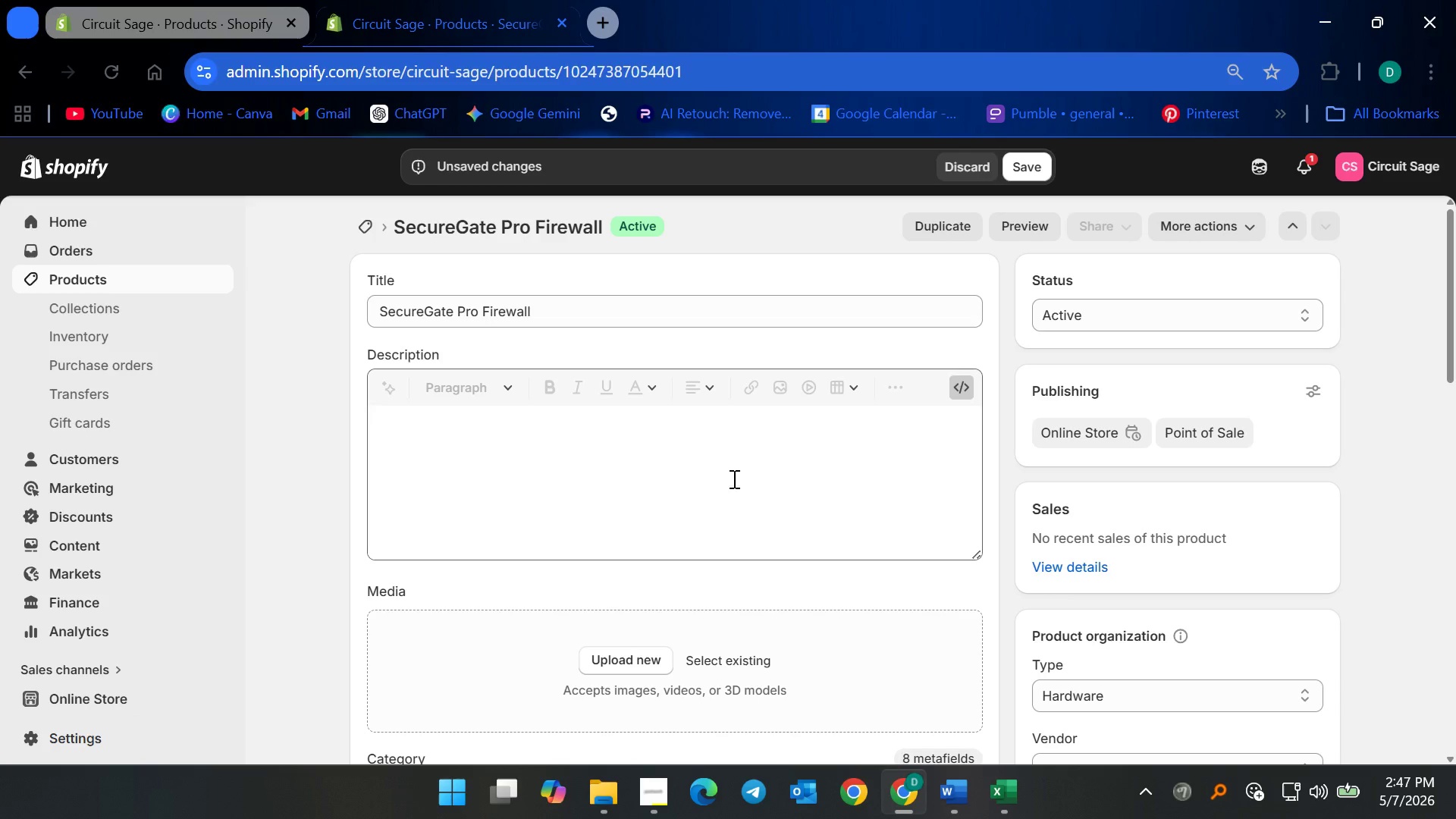 
left_click([735, 475])
 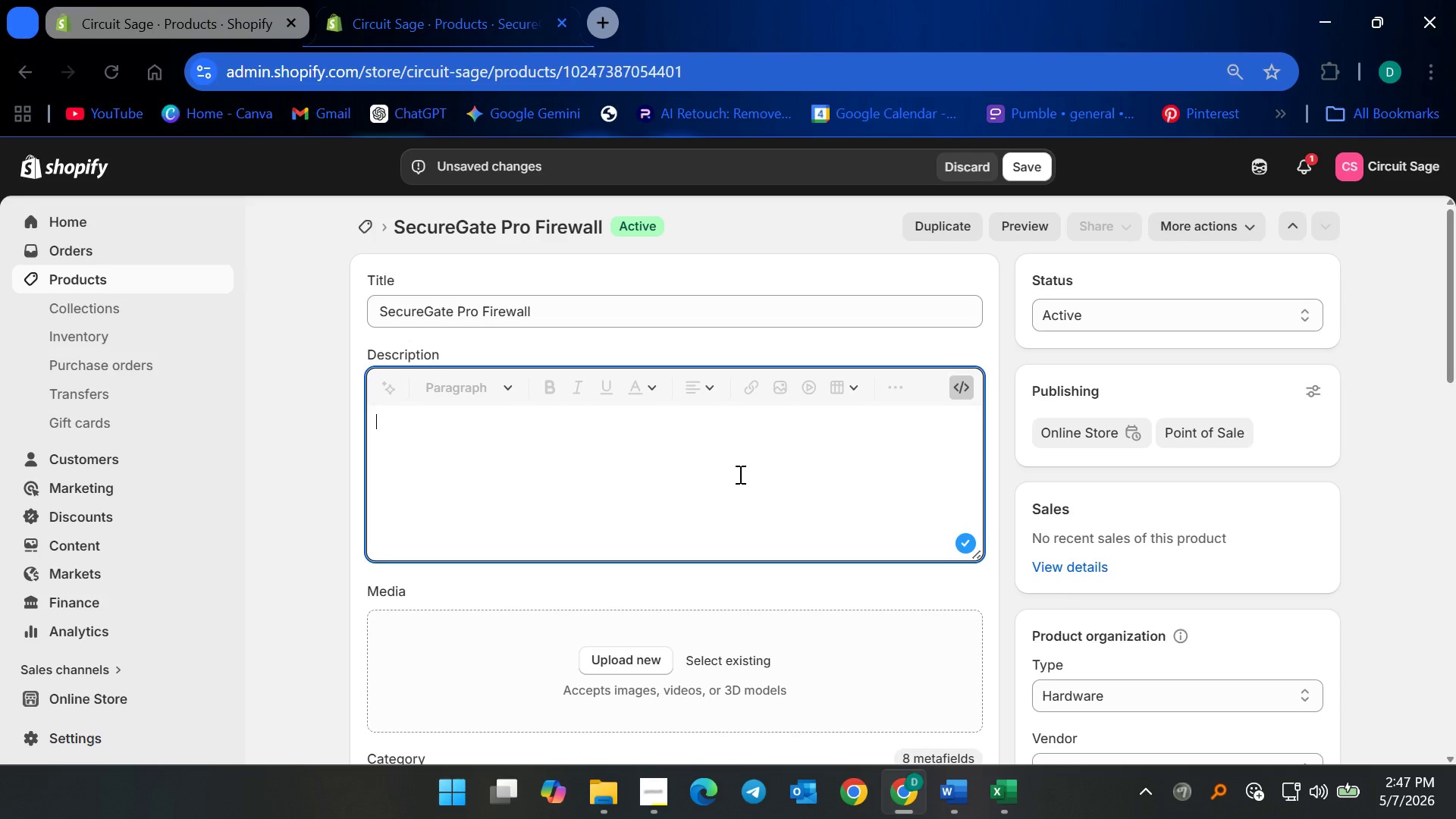 
key(Control+V)
 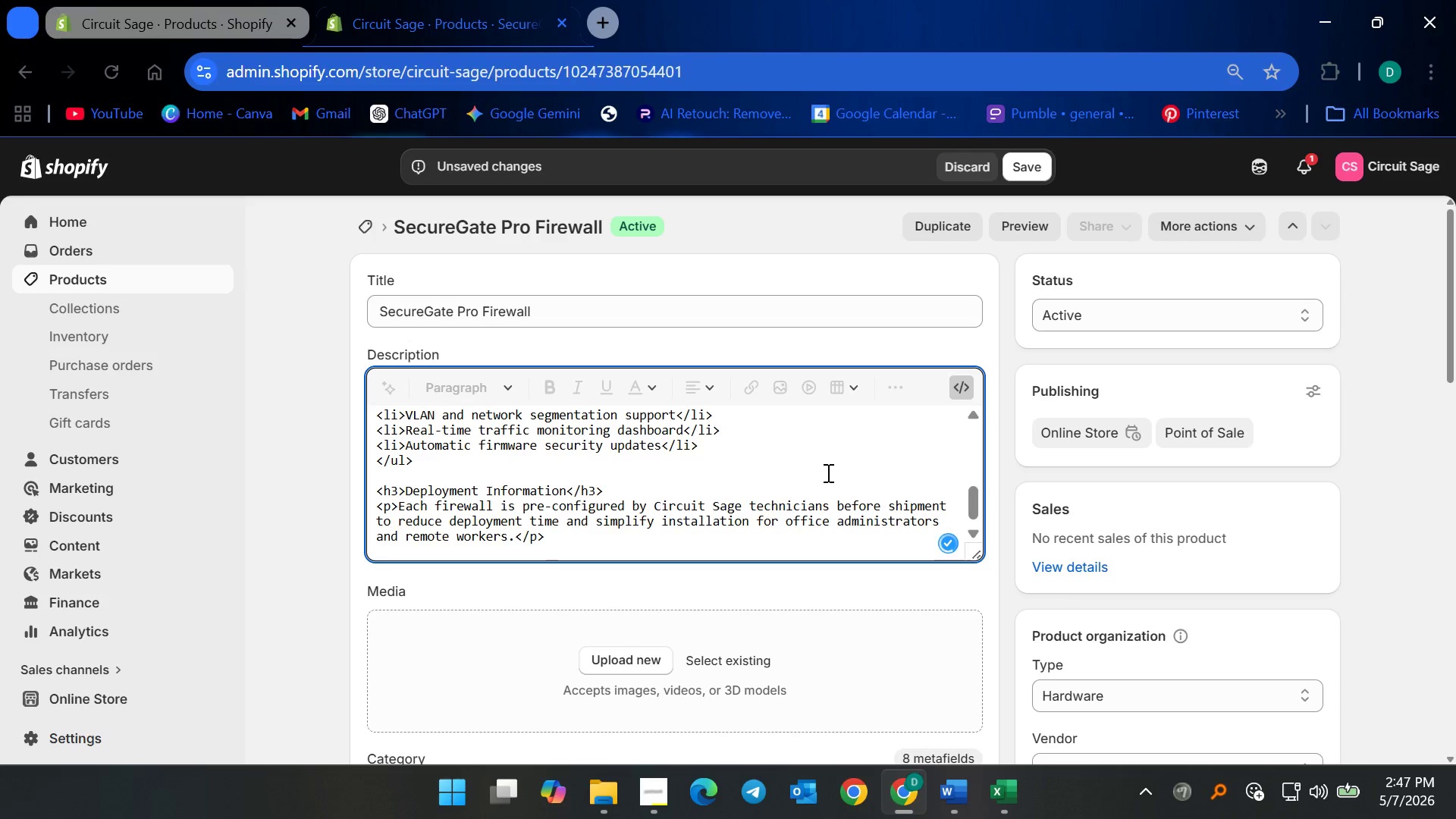 
key(Backspace)
 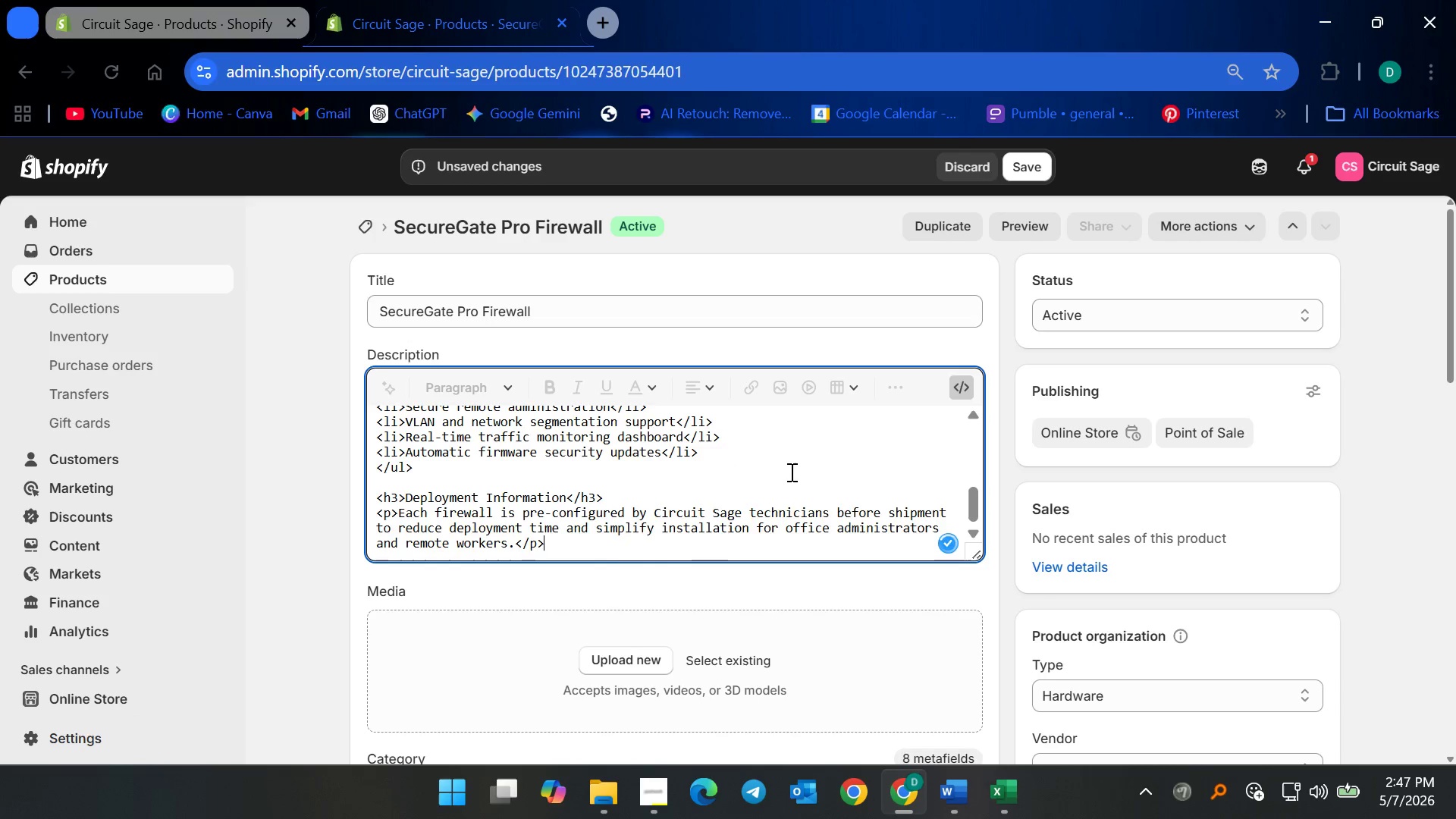 
scroll: coordinate [774, 475], scroll_direction: up, amount: 6.0
 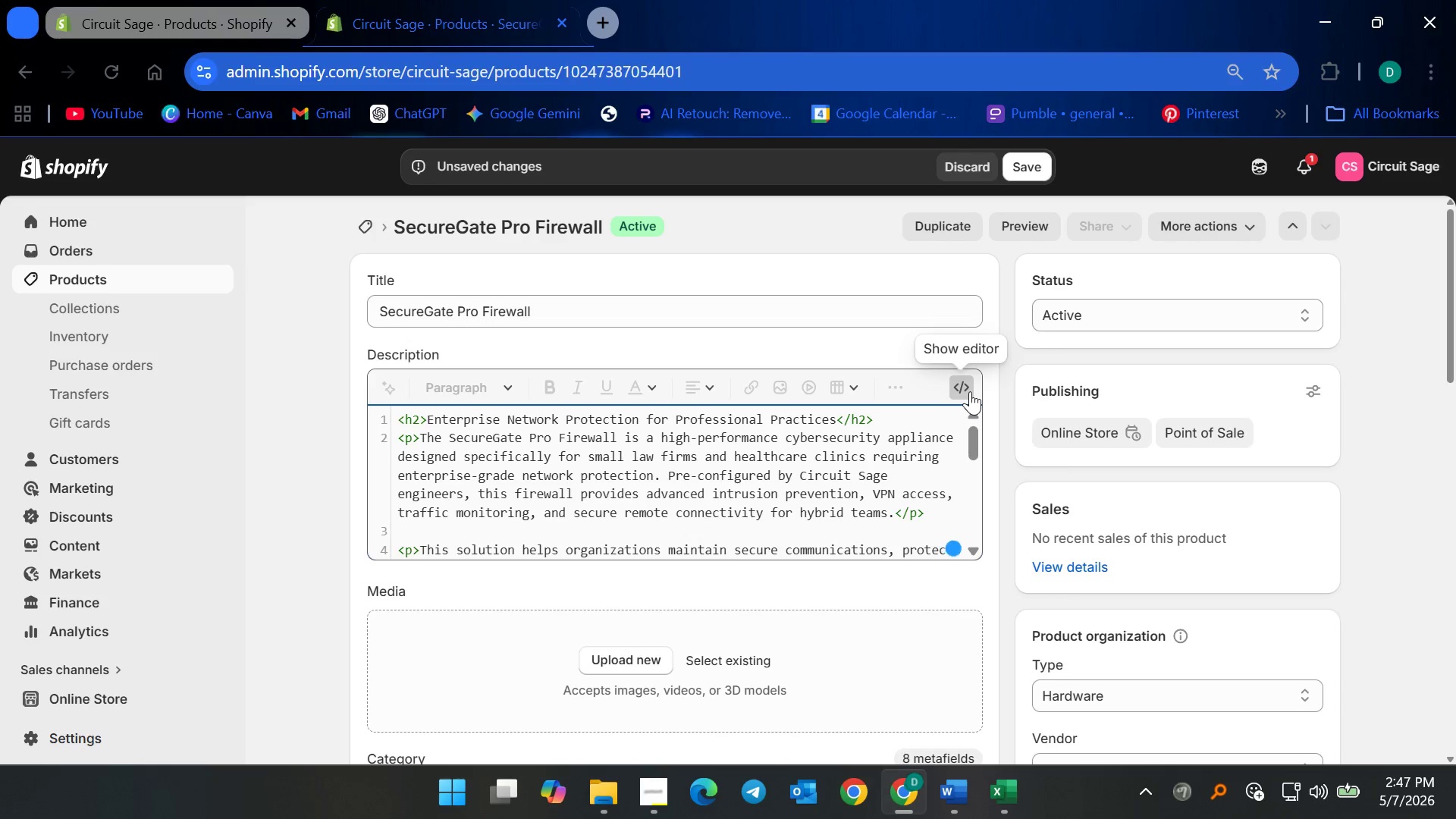 
left_click([970, 391])
 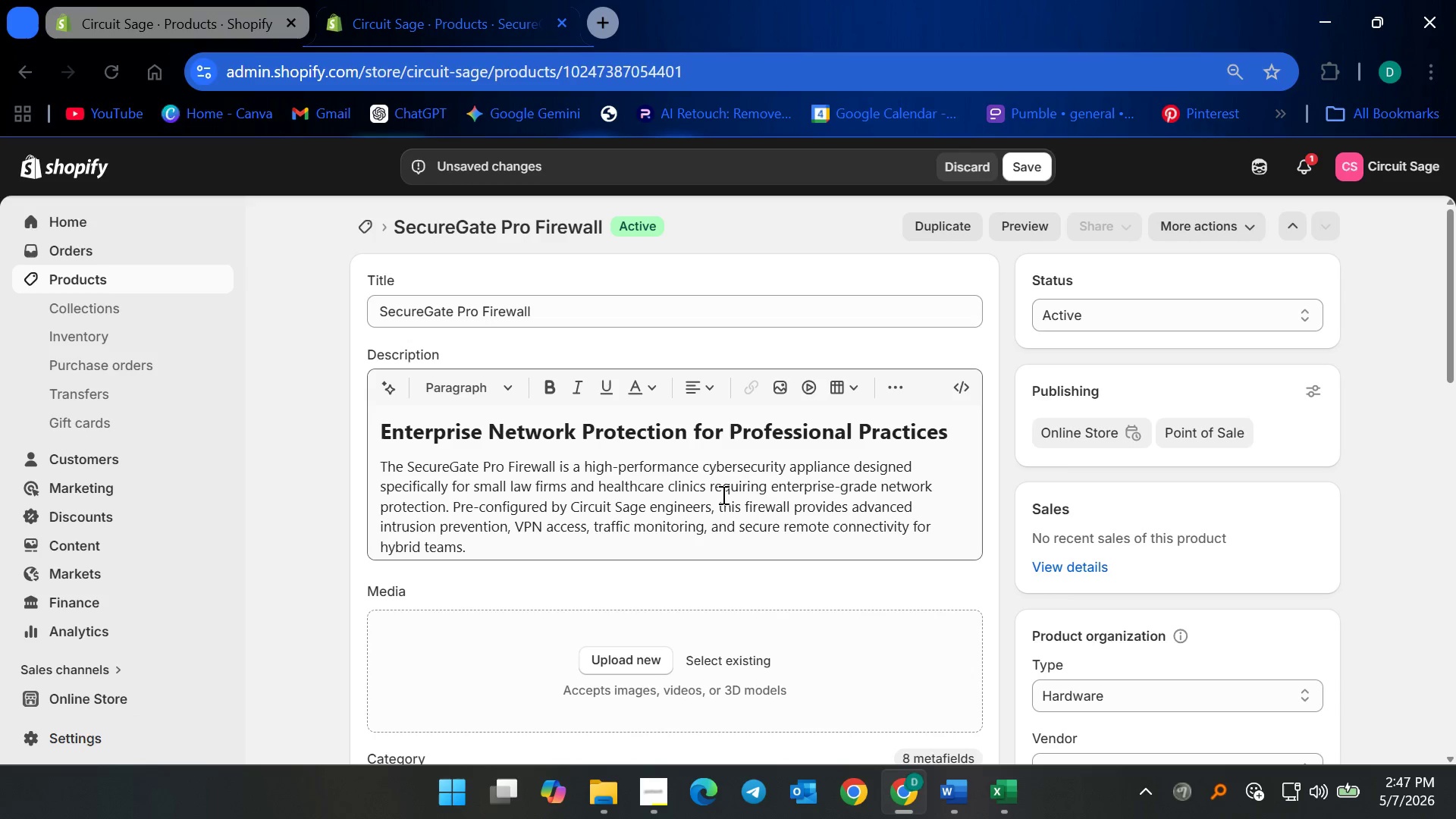 
left_click([721, 495])
 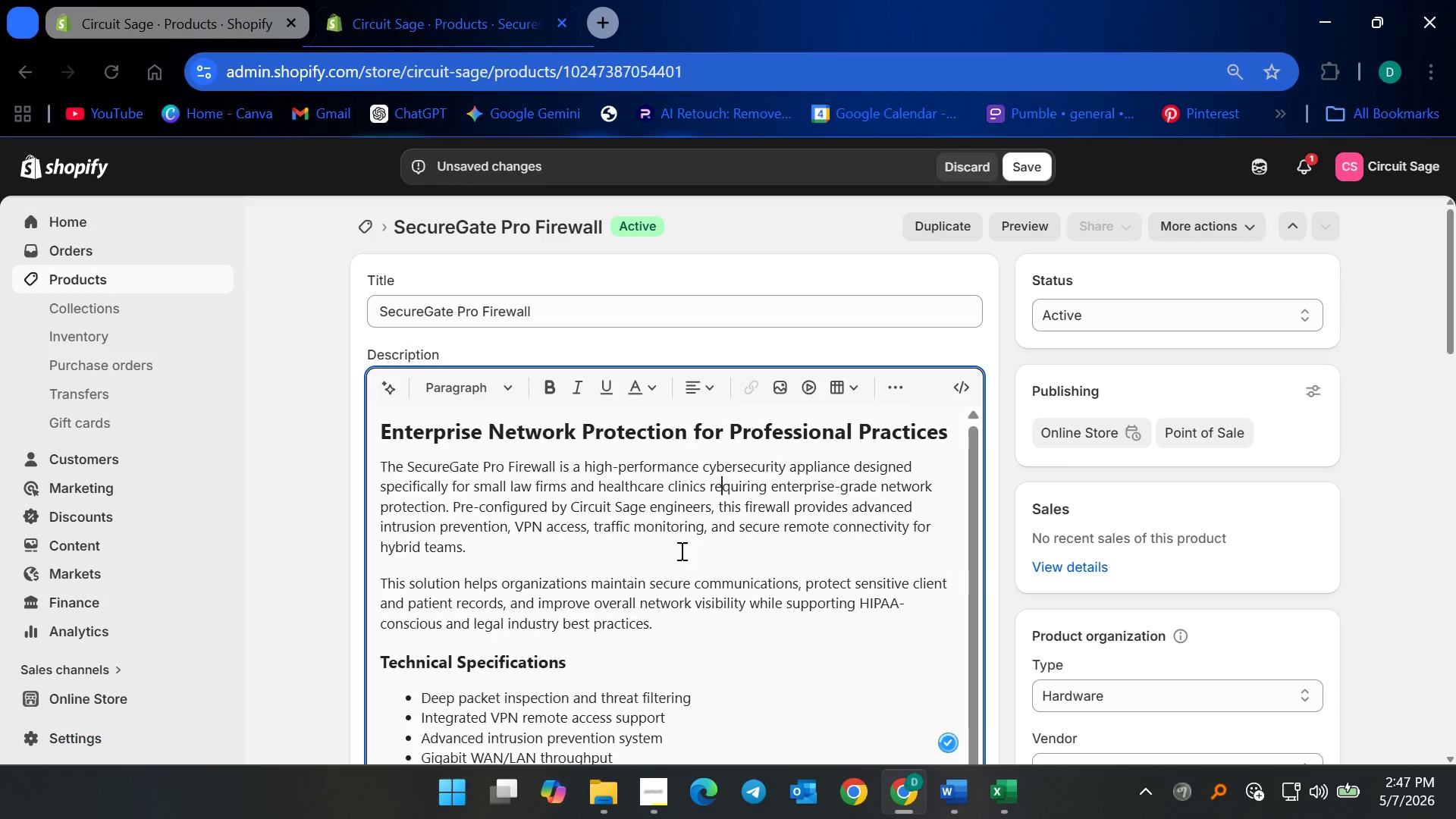 
scroll: coordinate [704, 553], scroll_direction: down, amount: 1.0
 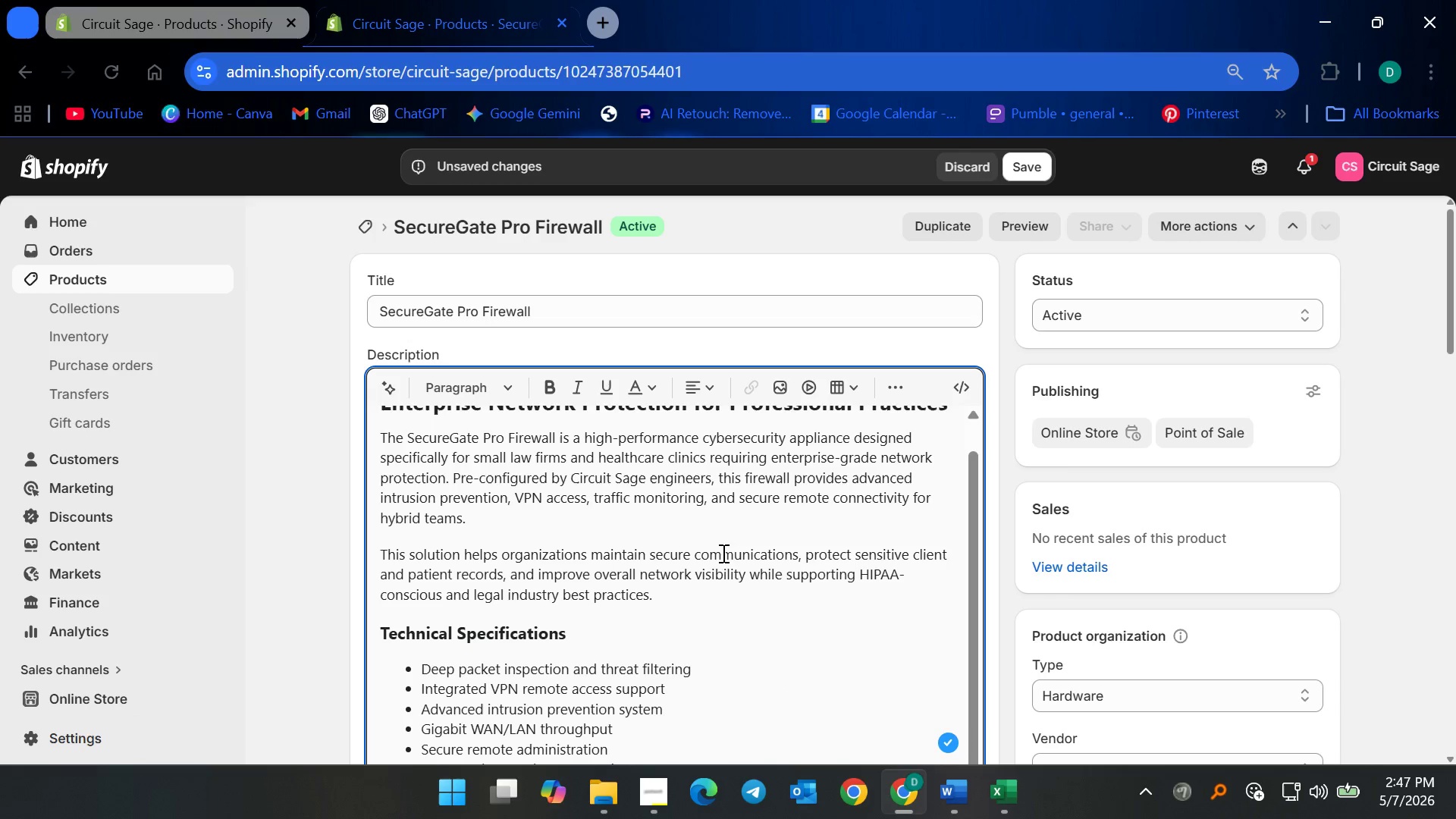 
scroll: coordinate [723, 557], scroll_direction: up, amount: 3.0
 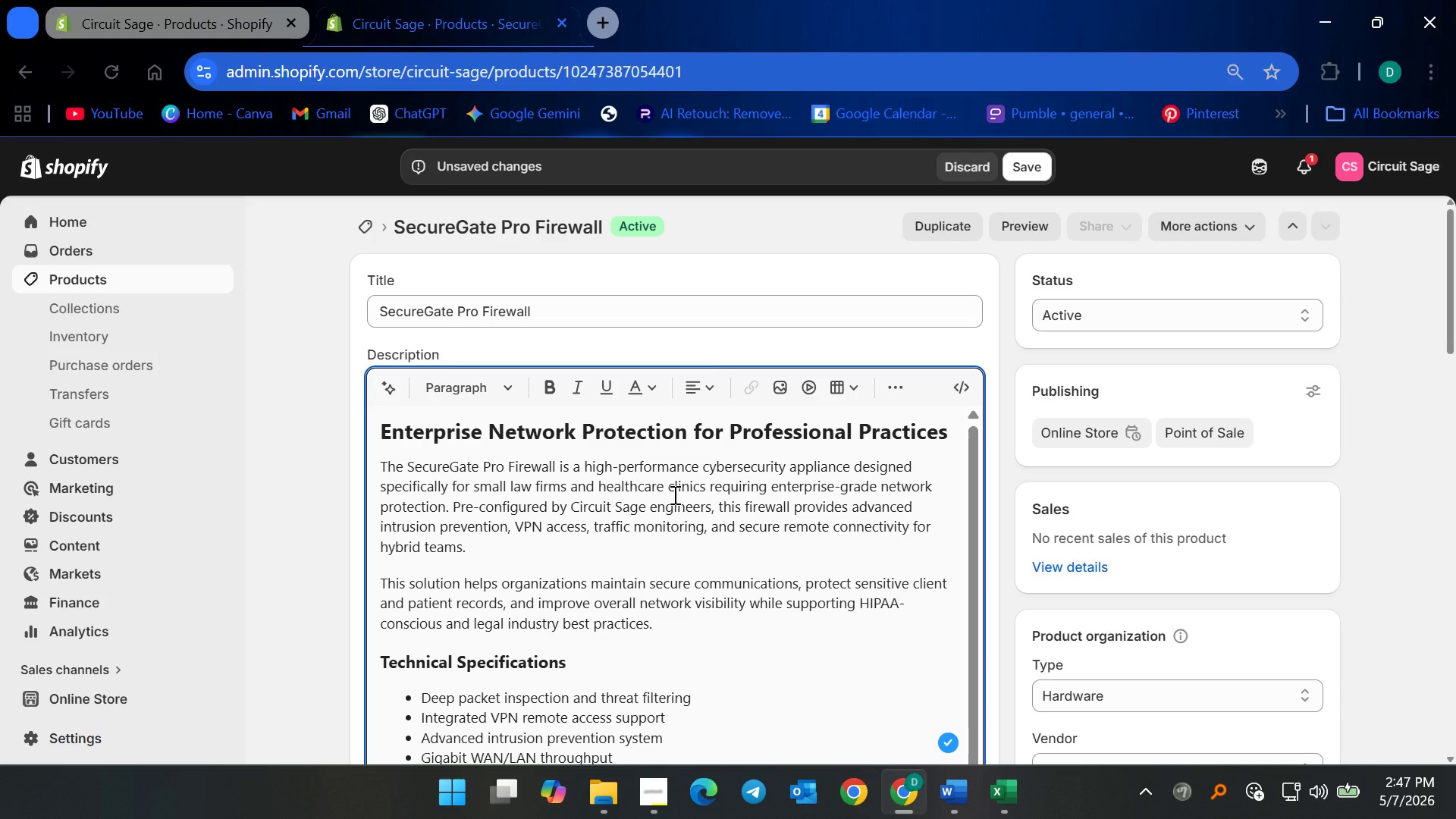 
wait(7.3)
 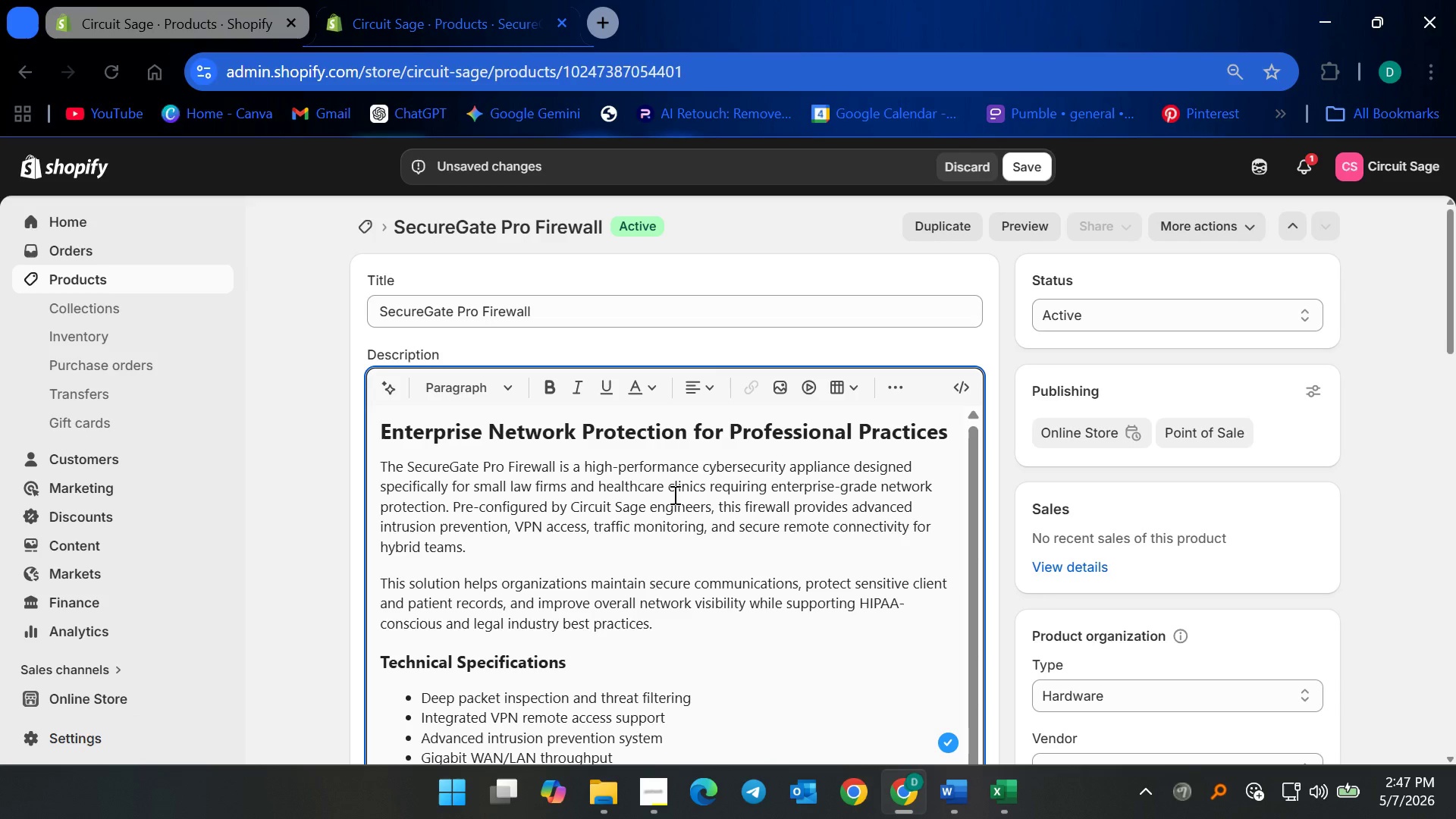 
scroll: coordinate [591, 593], scroll_direction: down, amount: 10.0
 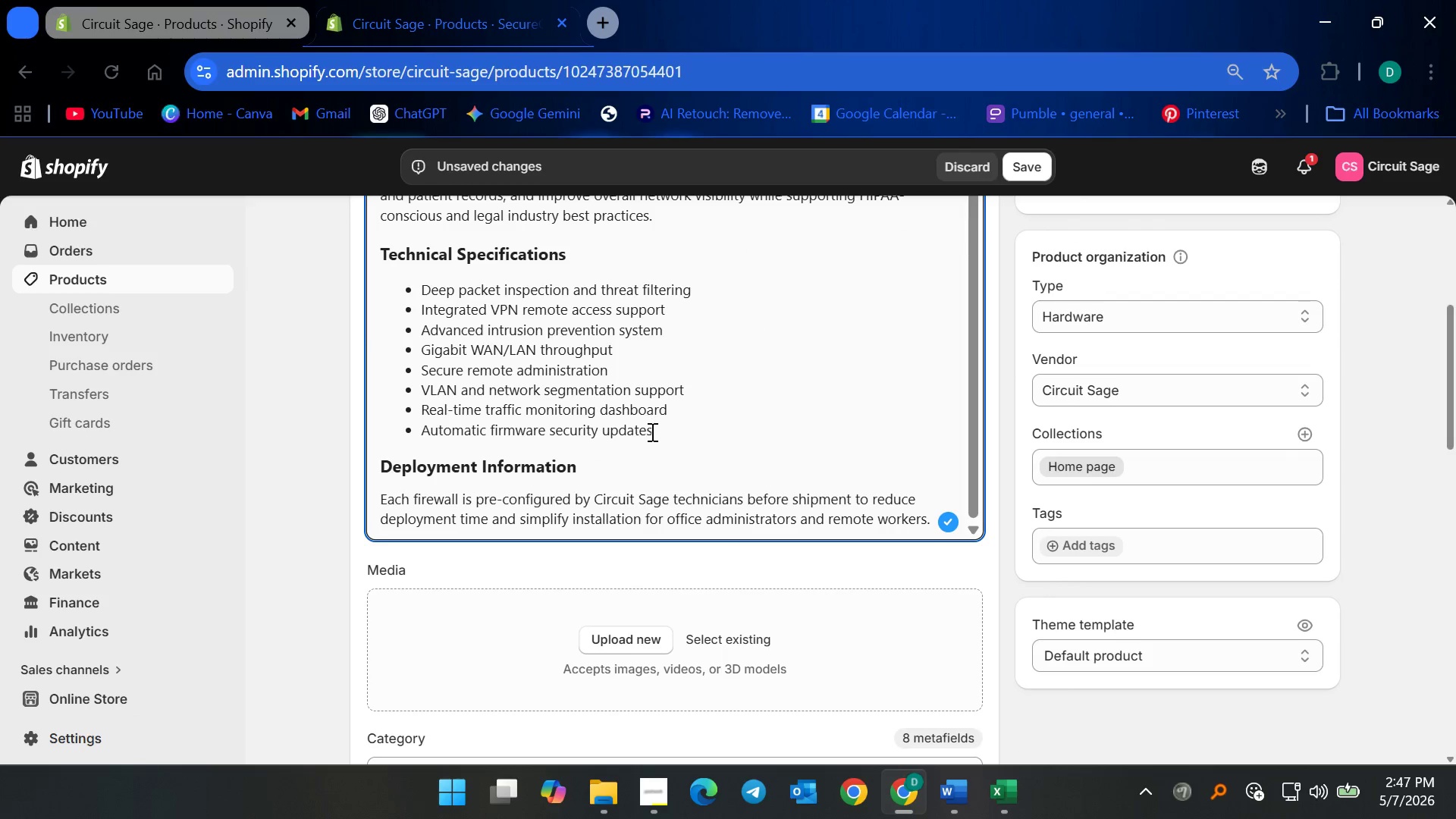 
scroll: coordinate [756, 451], scroll_direction: up, amount: 8.0
 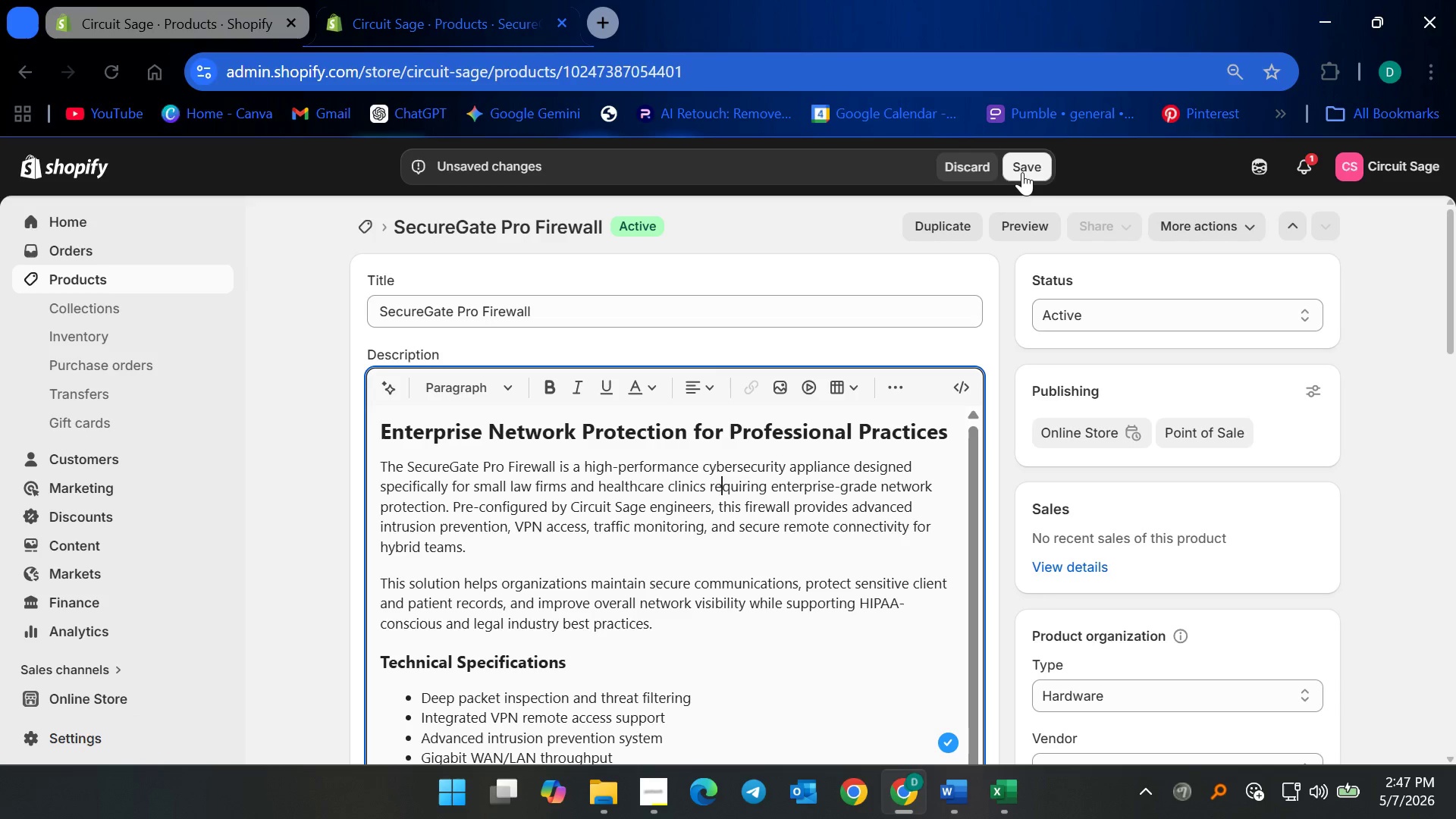 
scroll: coordinate [922, 462], scroll_direction: down, amount: 4.0
 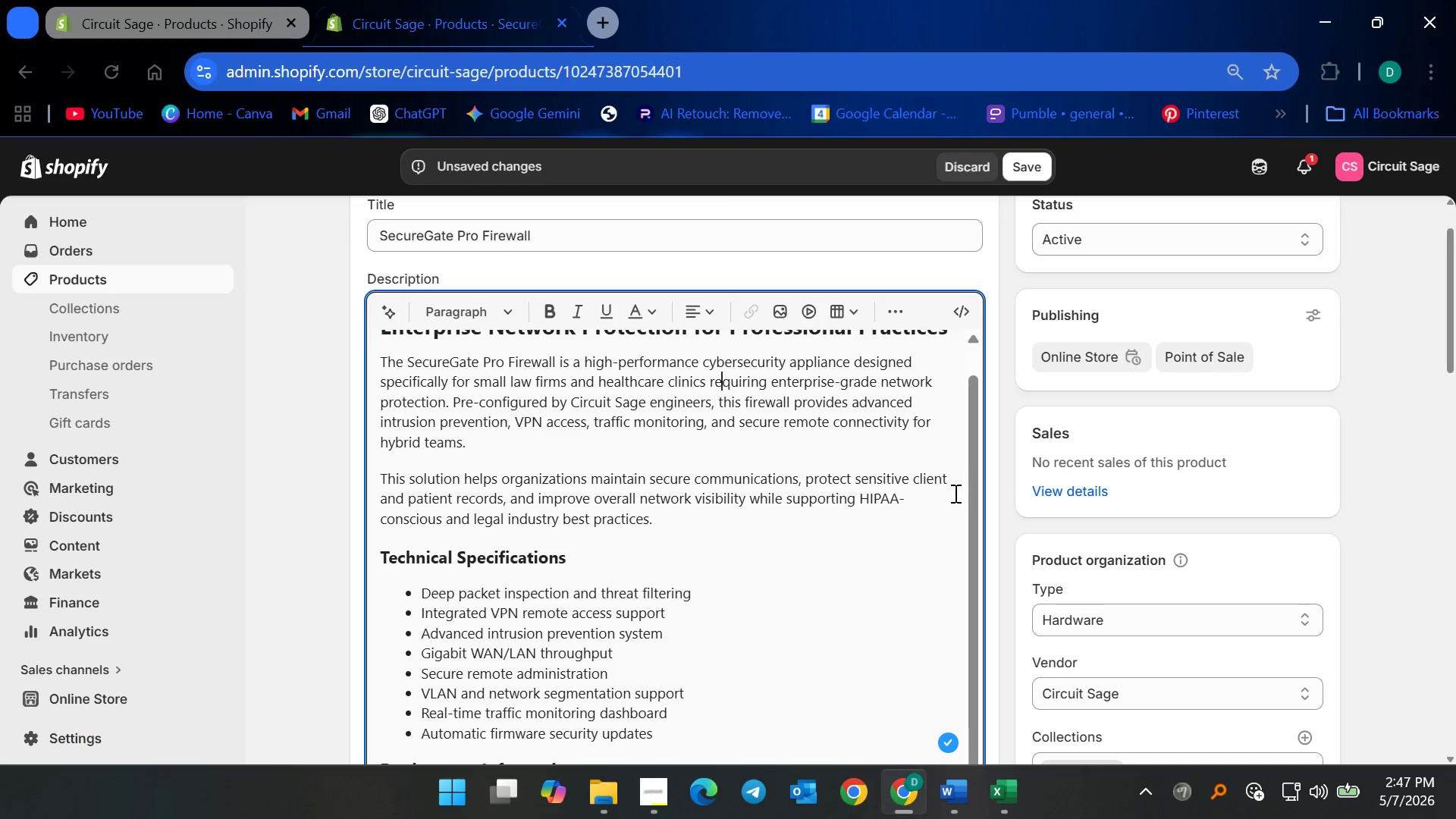 
scroll: coordinate [836, 529], scroll_direction: up, amount: 7.0
 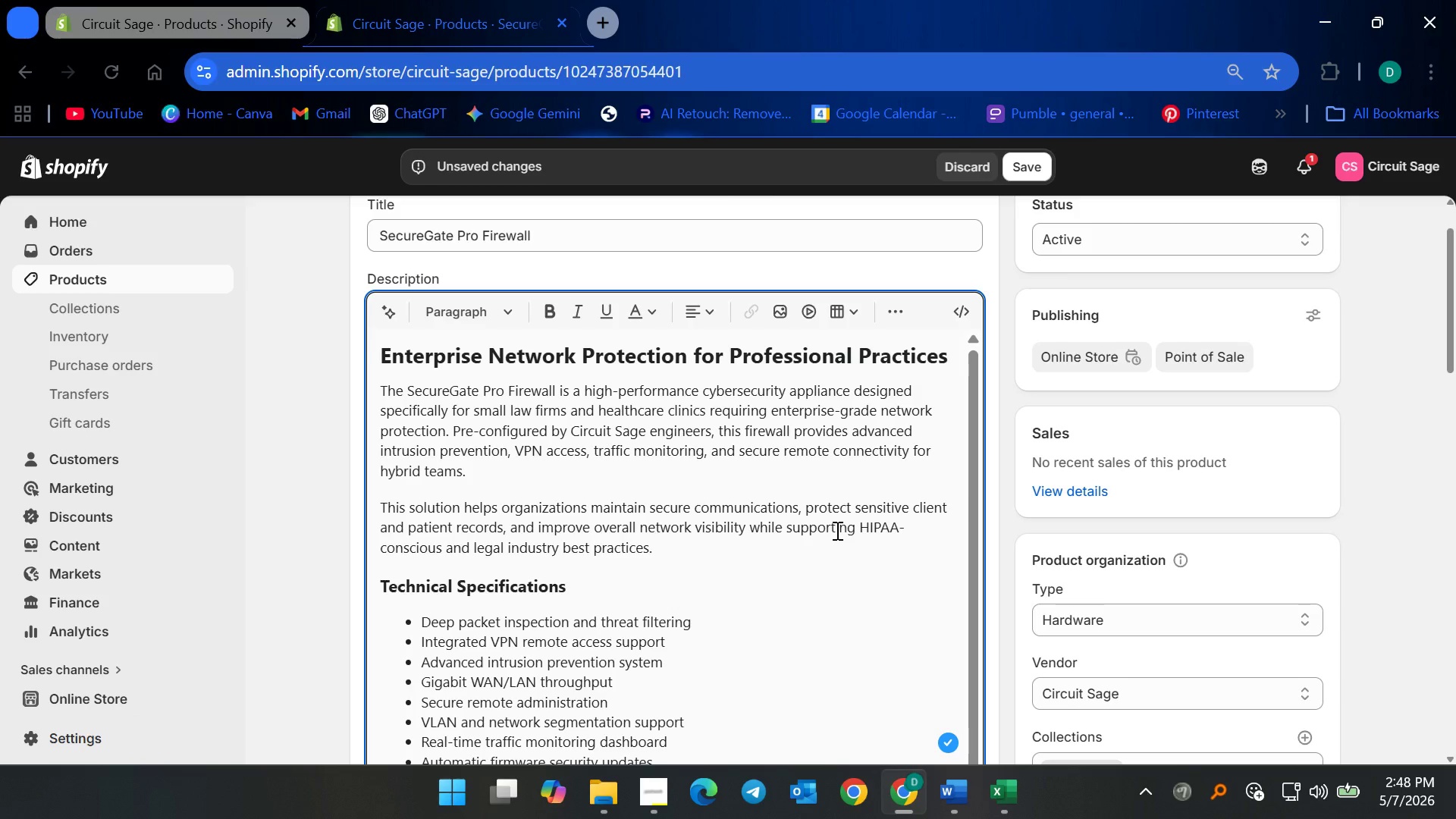 
wait(73.49)
 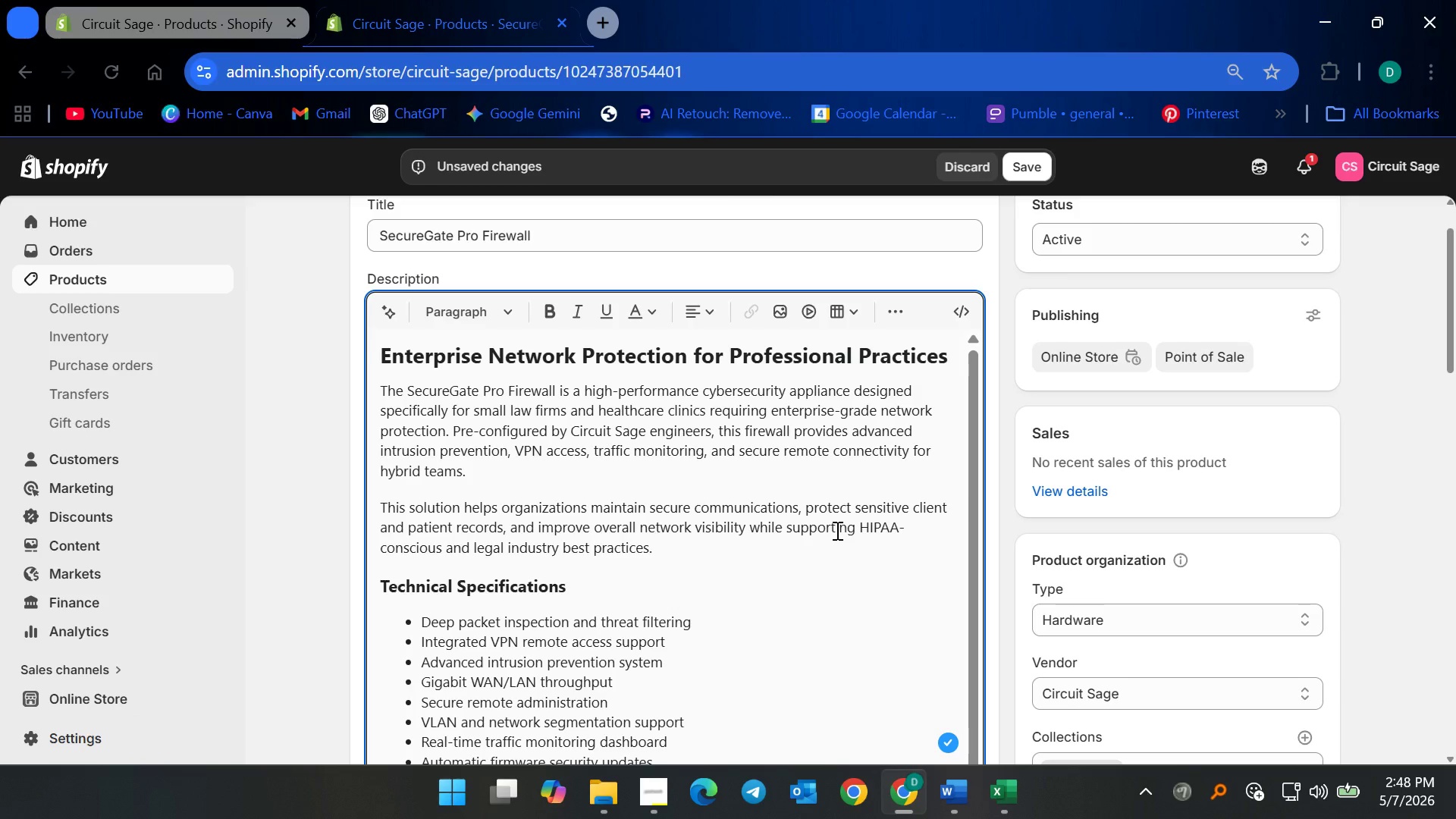 
scroll: coordinate [877, 479], scroll_direction: down, amount: 11.0
 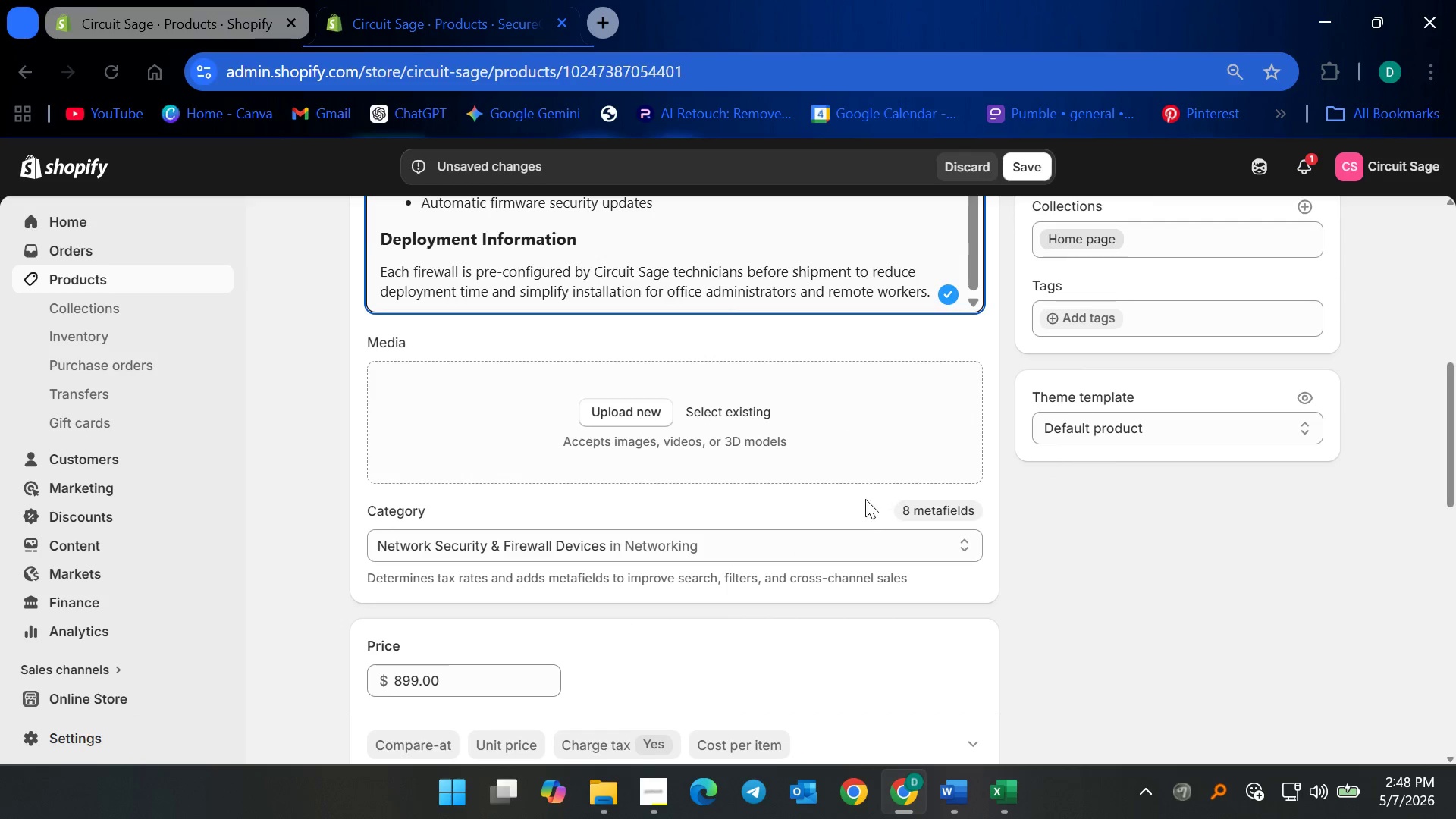 
scroll: coordinate [863, 509], scroll_direction: up, amount: 2.0
 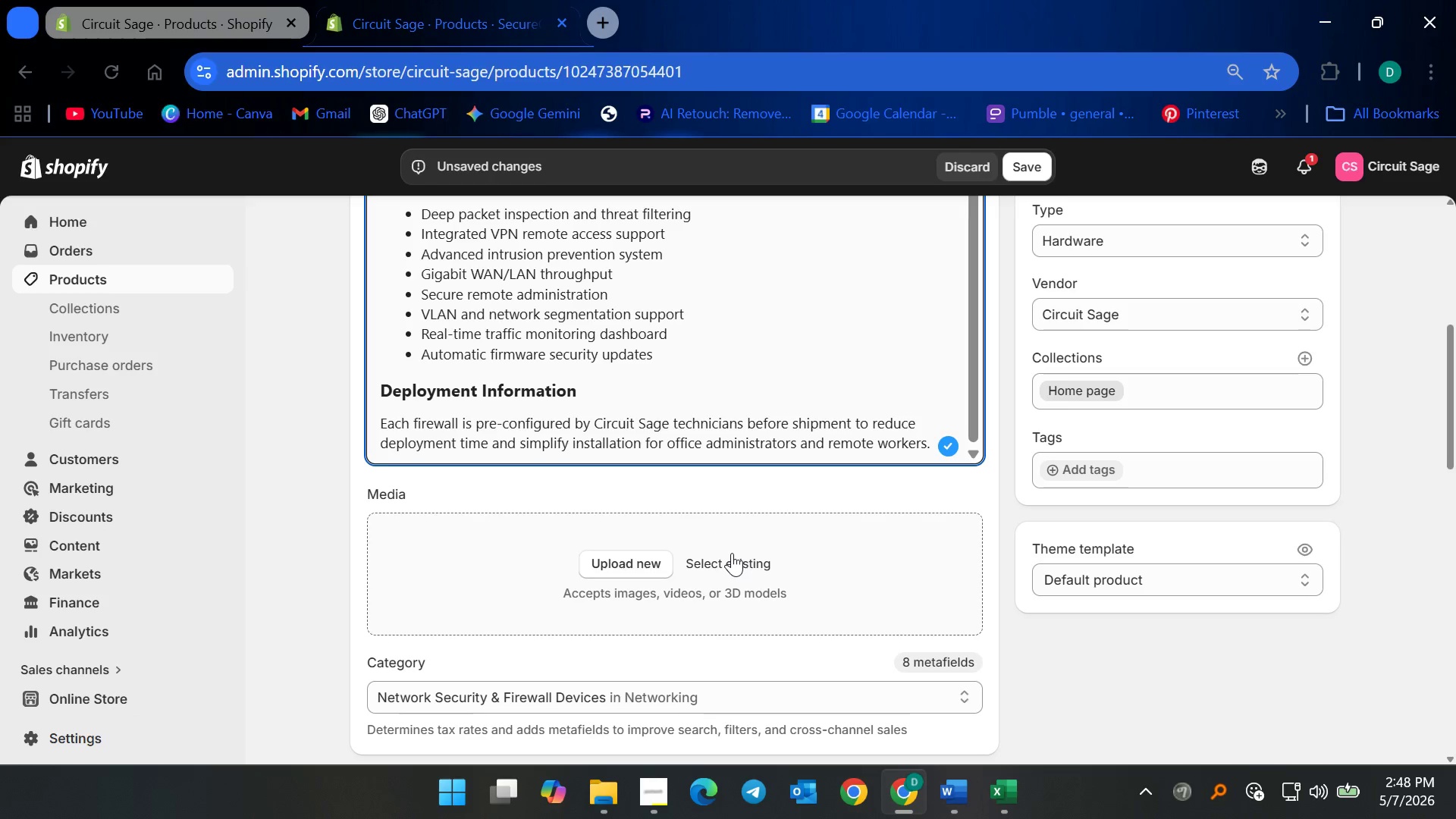 
left_click([732, 560])
 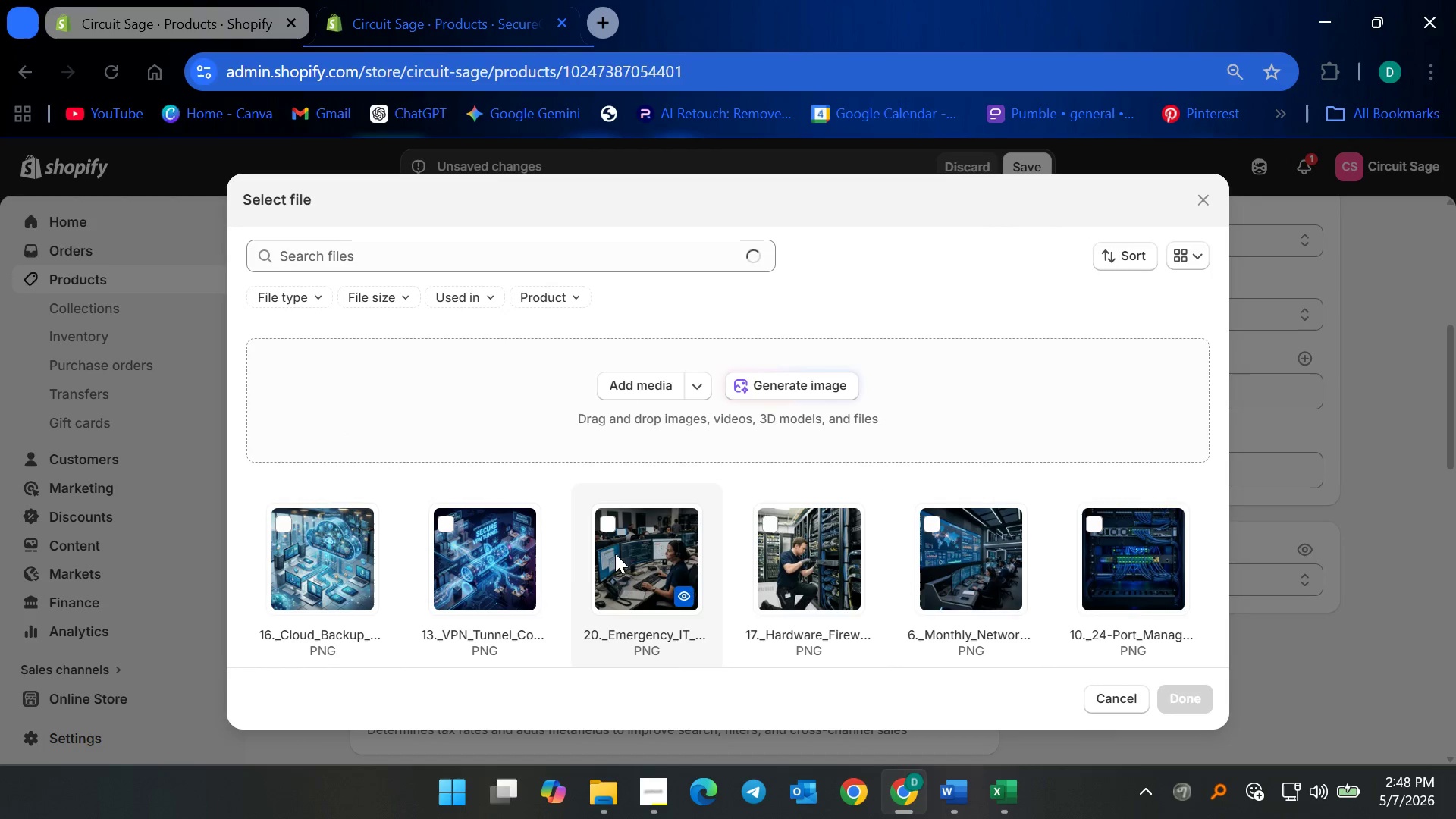 
scroll: coordinate [562, 579], scroll_direction: down, amount: 8.0
 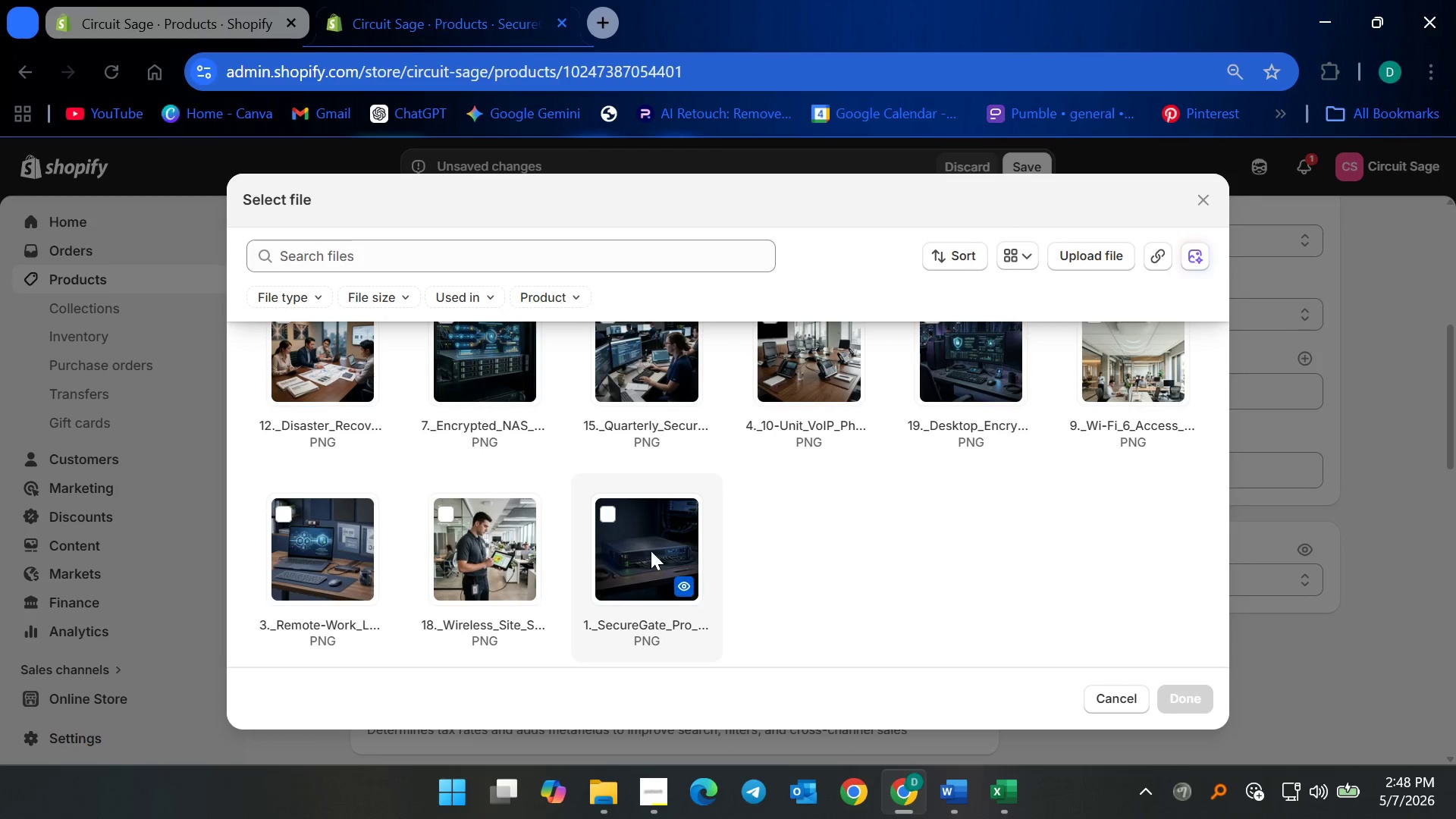 
left_click([610, 514])
 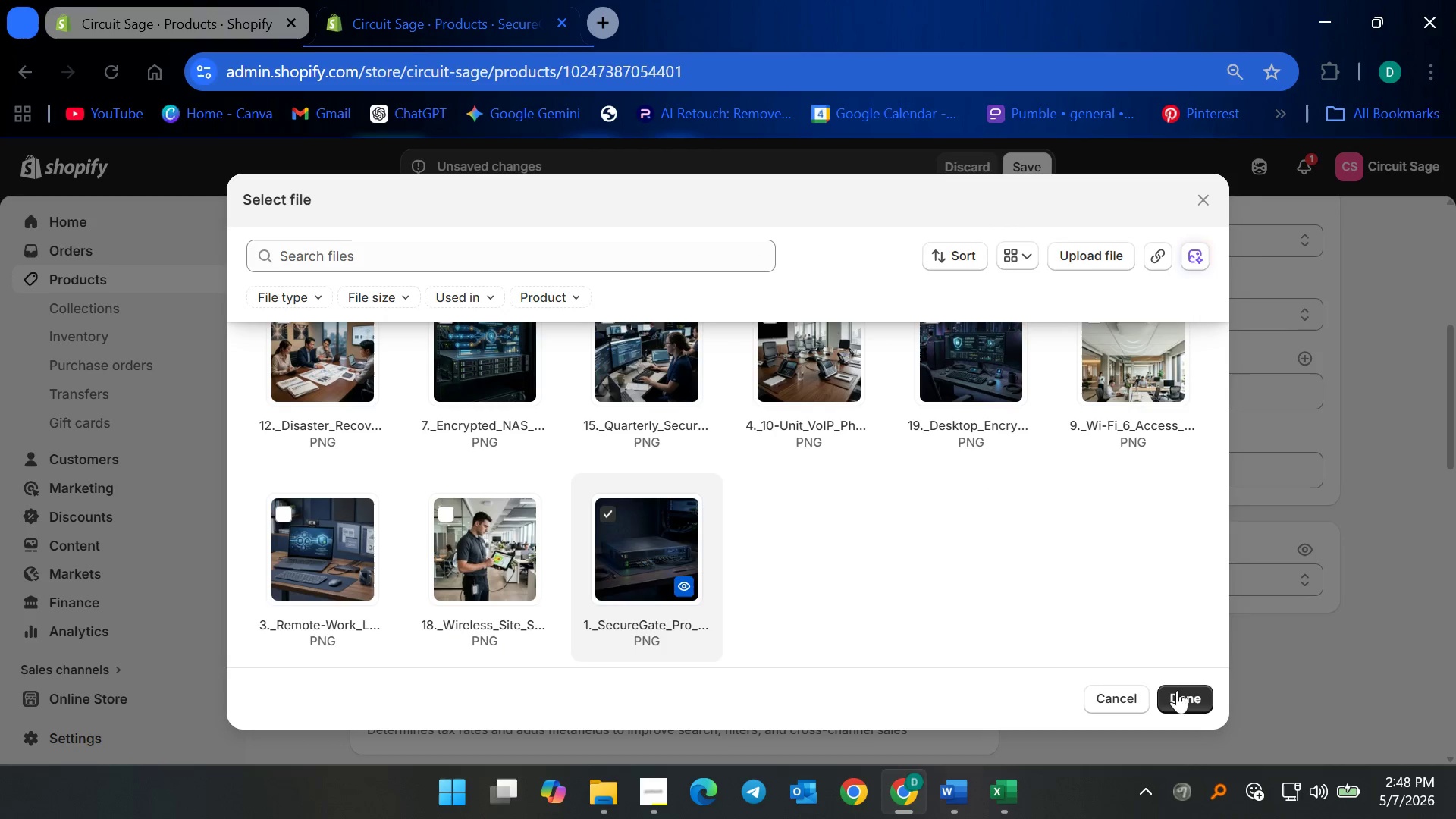 
left_click([1182, 698])
 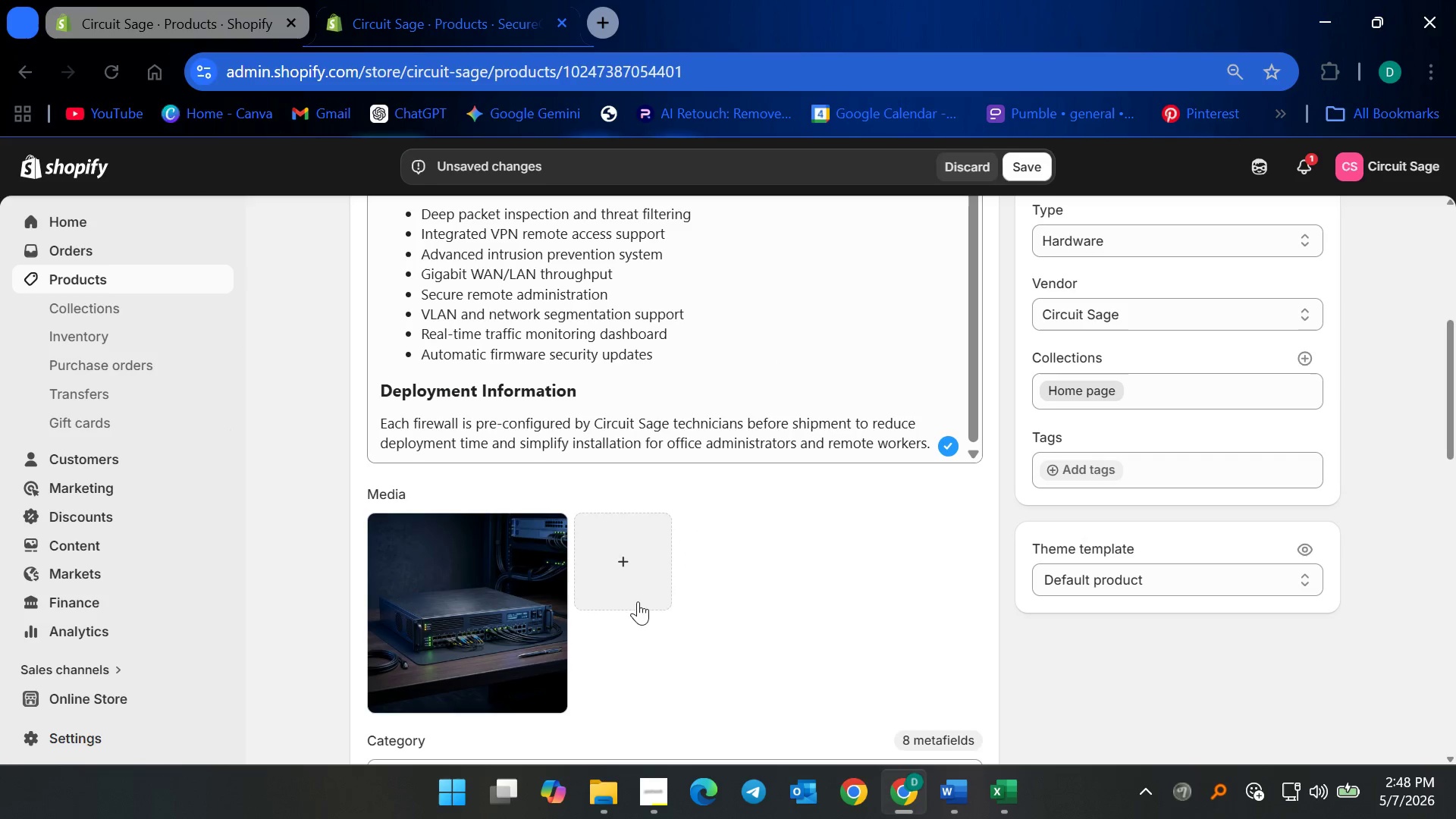 
scroll: coordinate [724, 566], scroll_direction: down, amount: 3.0
 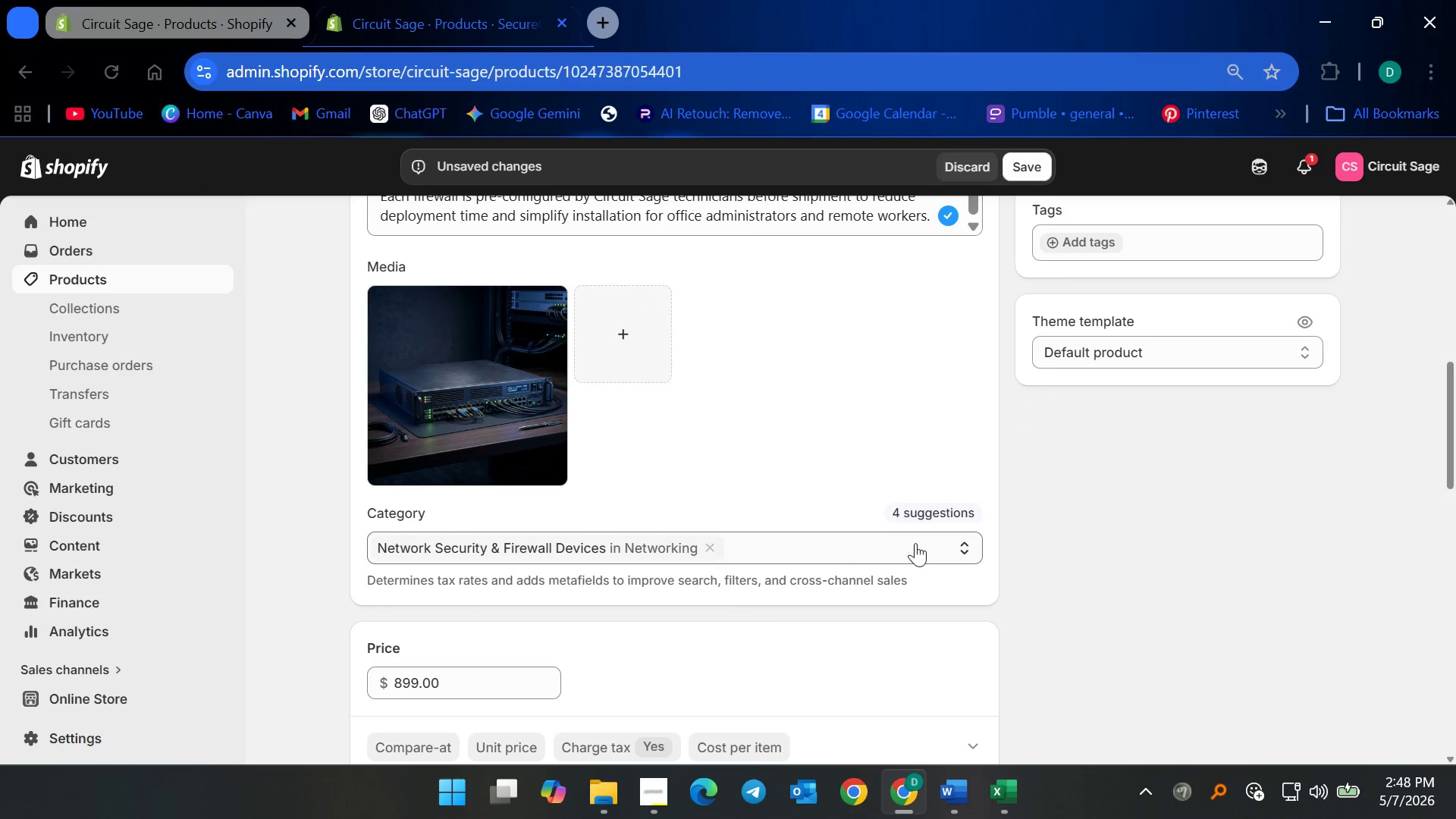 
scroll: coordinate [912, 519], scroll_direction: up, amount: 6.0
 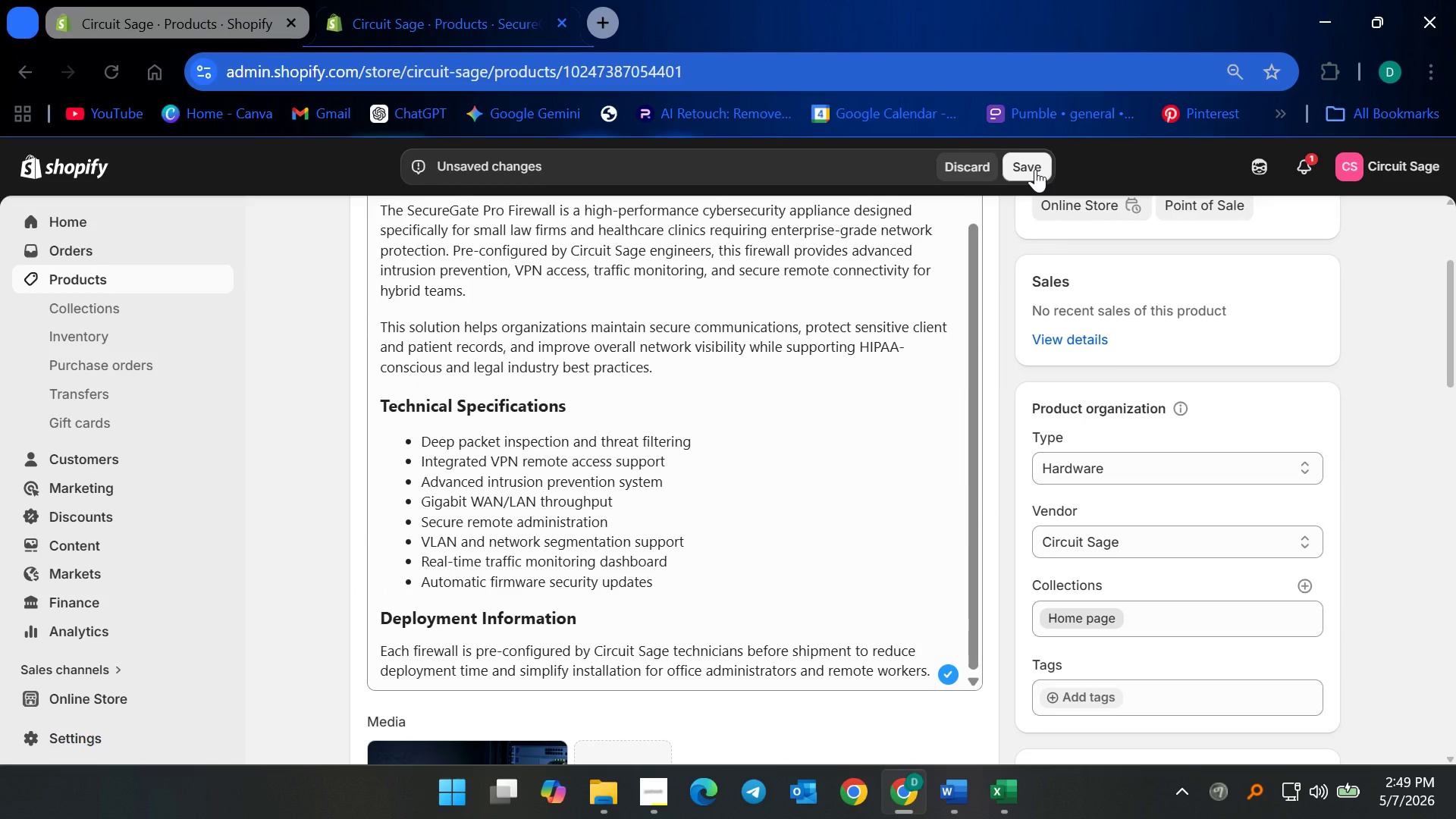 
wait(47.46)
 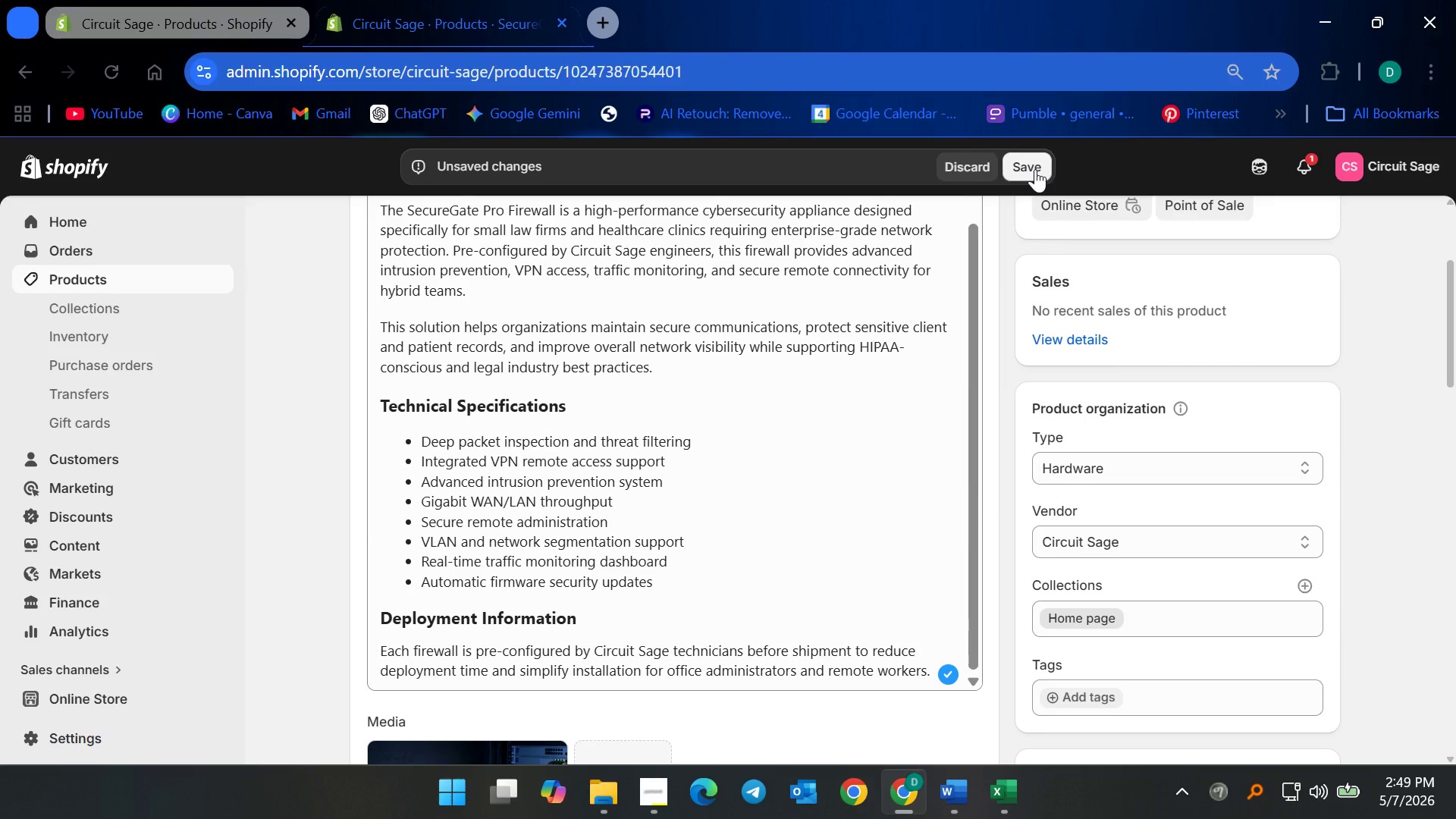 
scroll: coordinate [779, 587], scroll_direction: down, amount: 10.0
 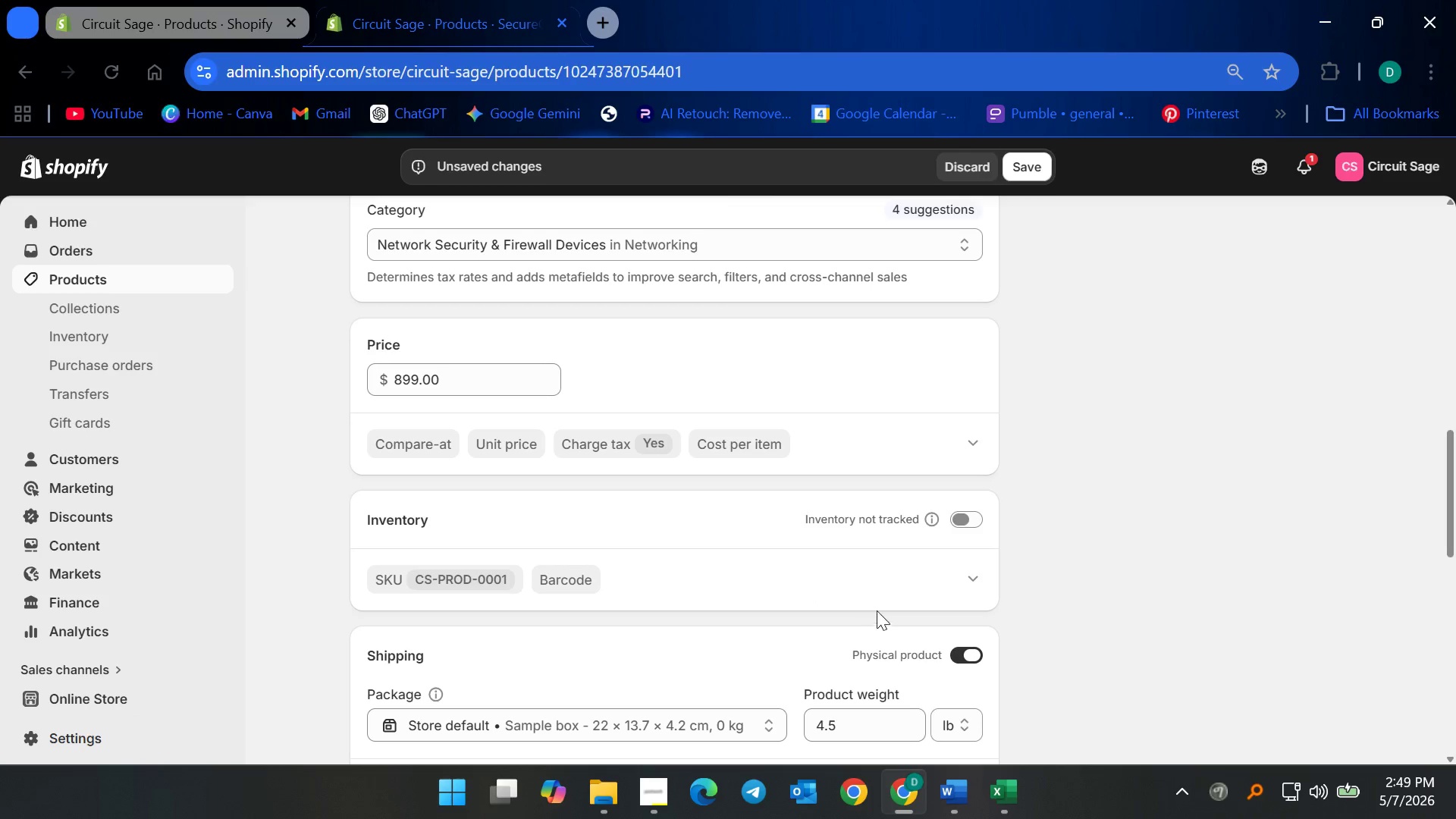 
scroll: coordinate [715, 492], scroll_direction: up, amount: 6.0
 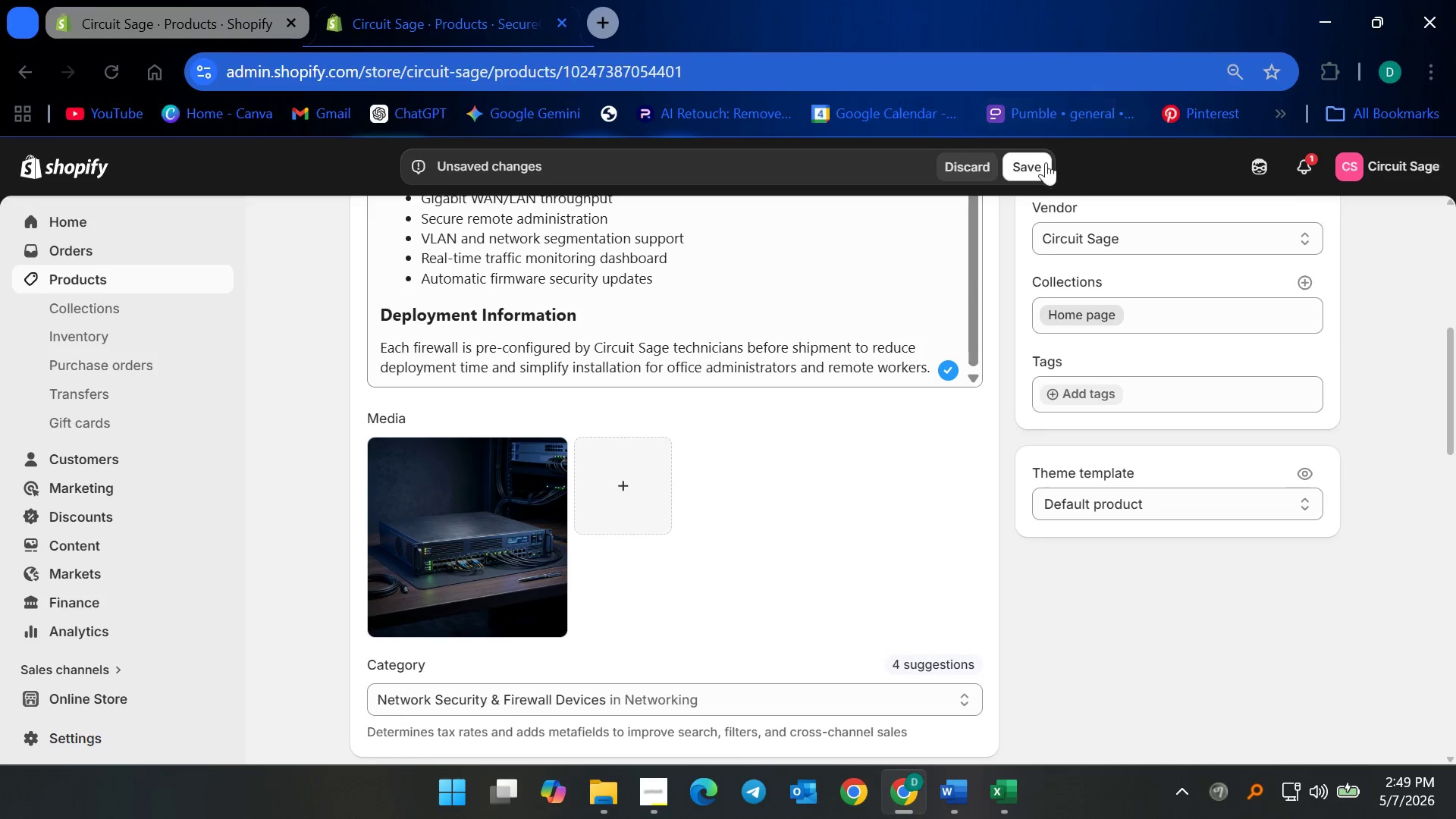 
left_click([1020, 162])
 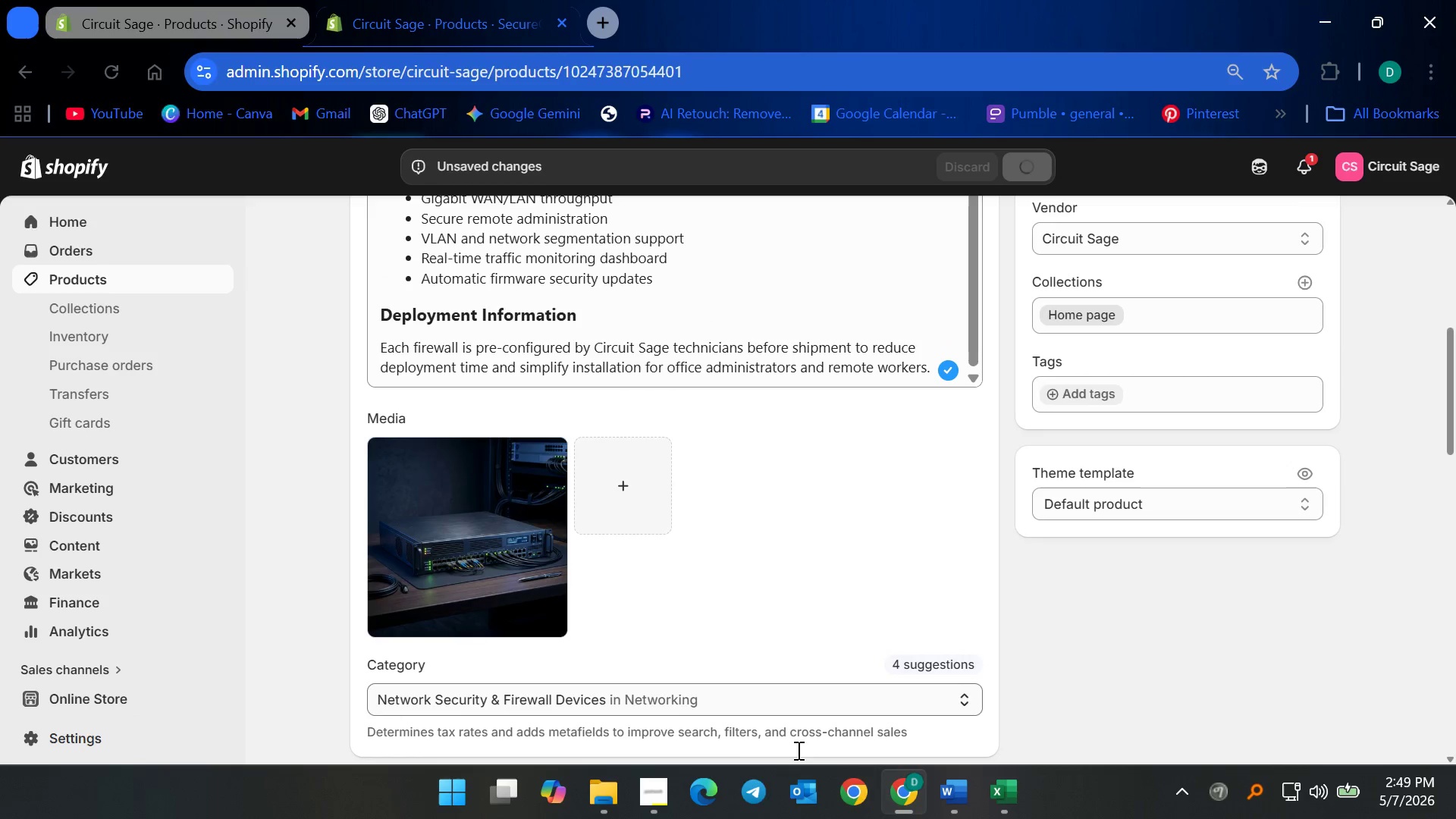 
mouse_move([661, 795])